 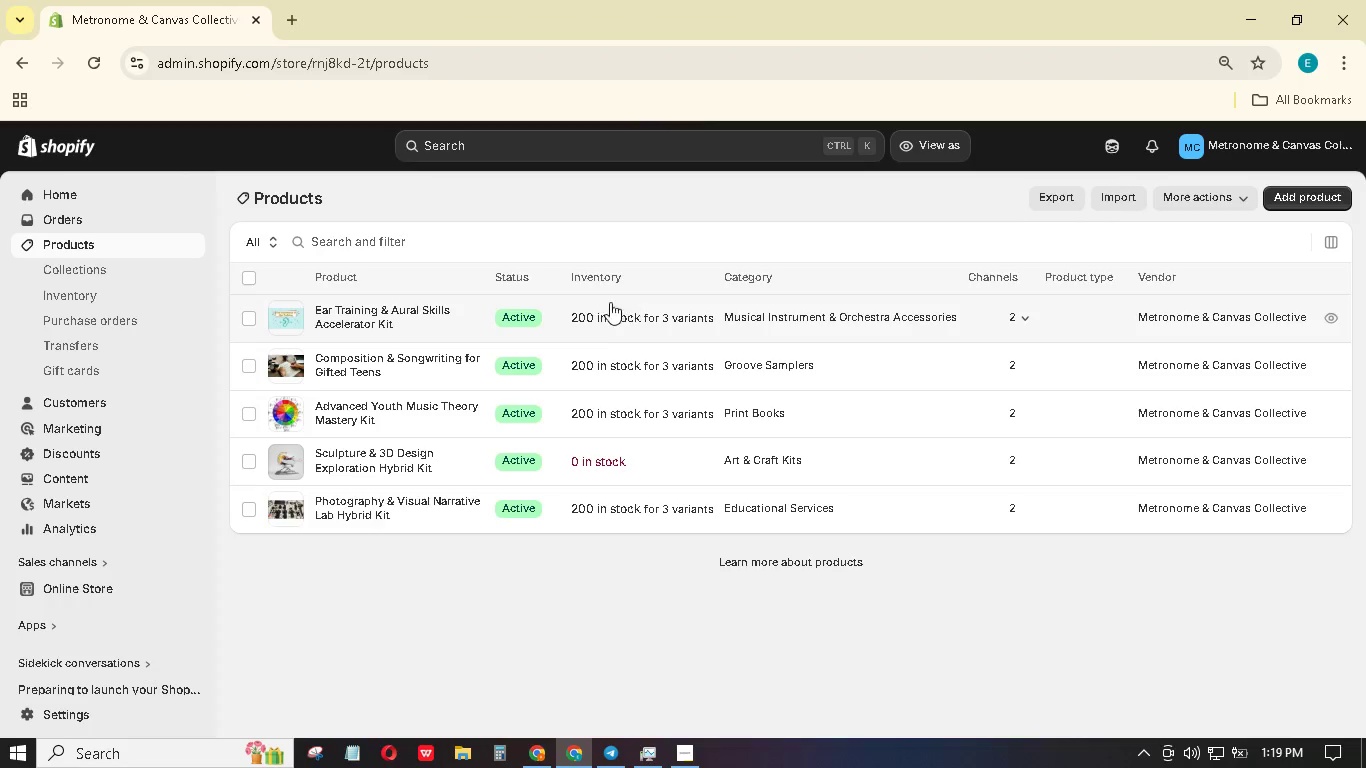 
left_click([1276, 199])
 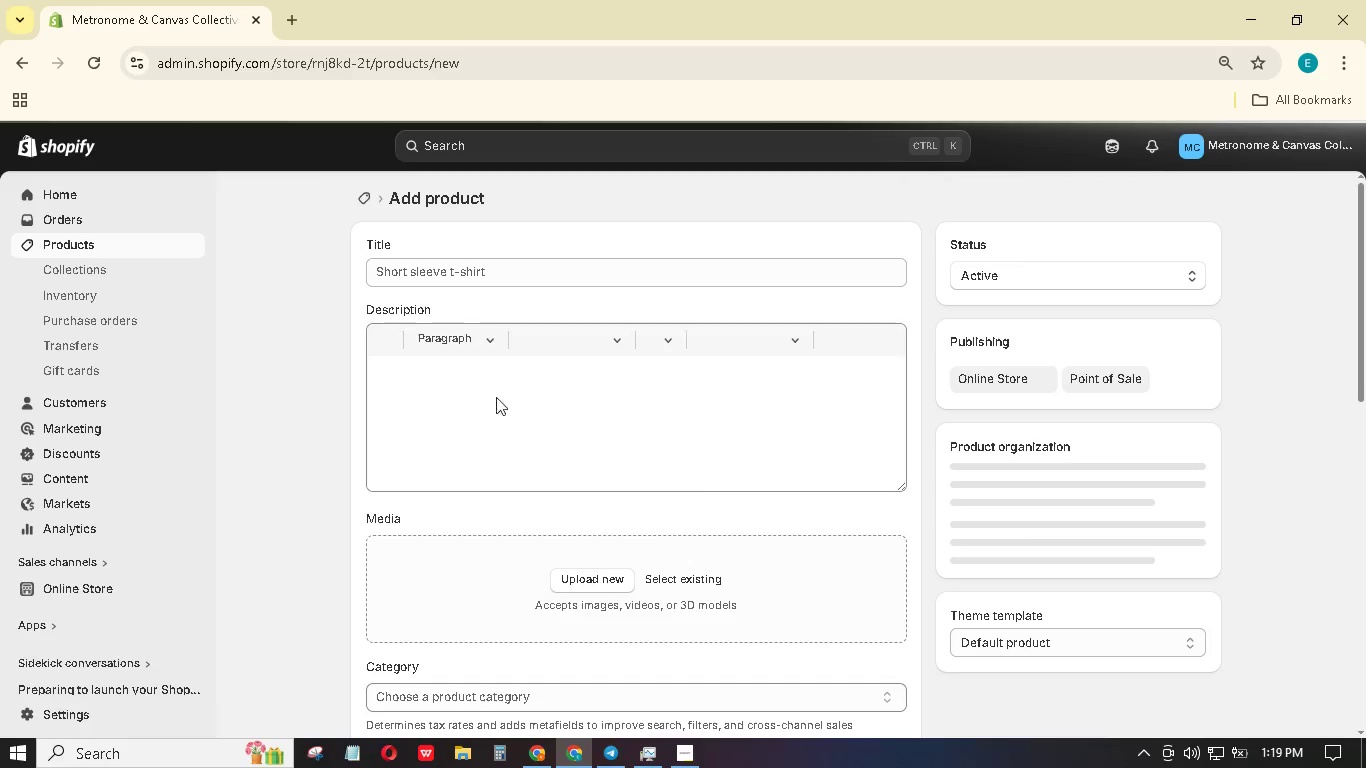 
left_click([443, 268])
 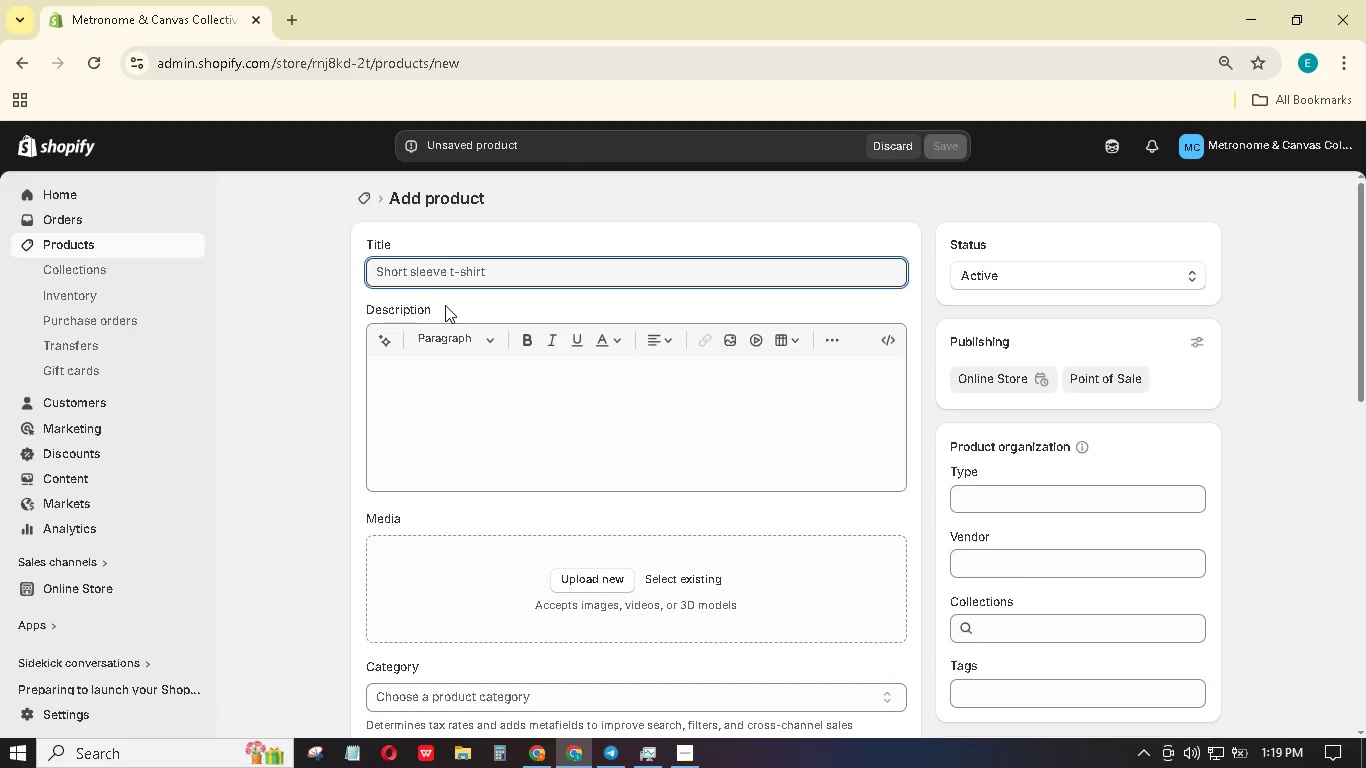 
type(music History & Analysis for Young Scholars)
 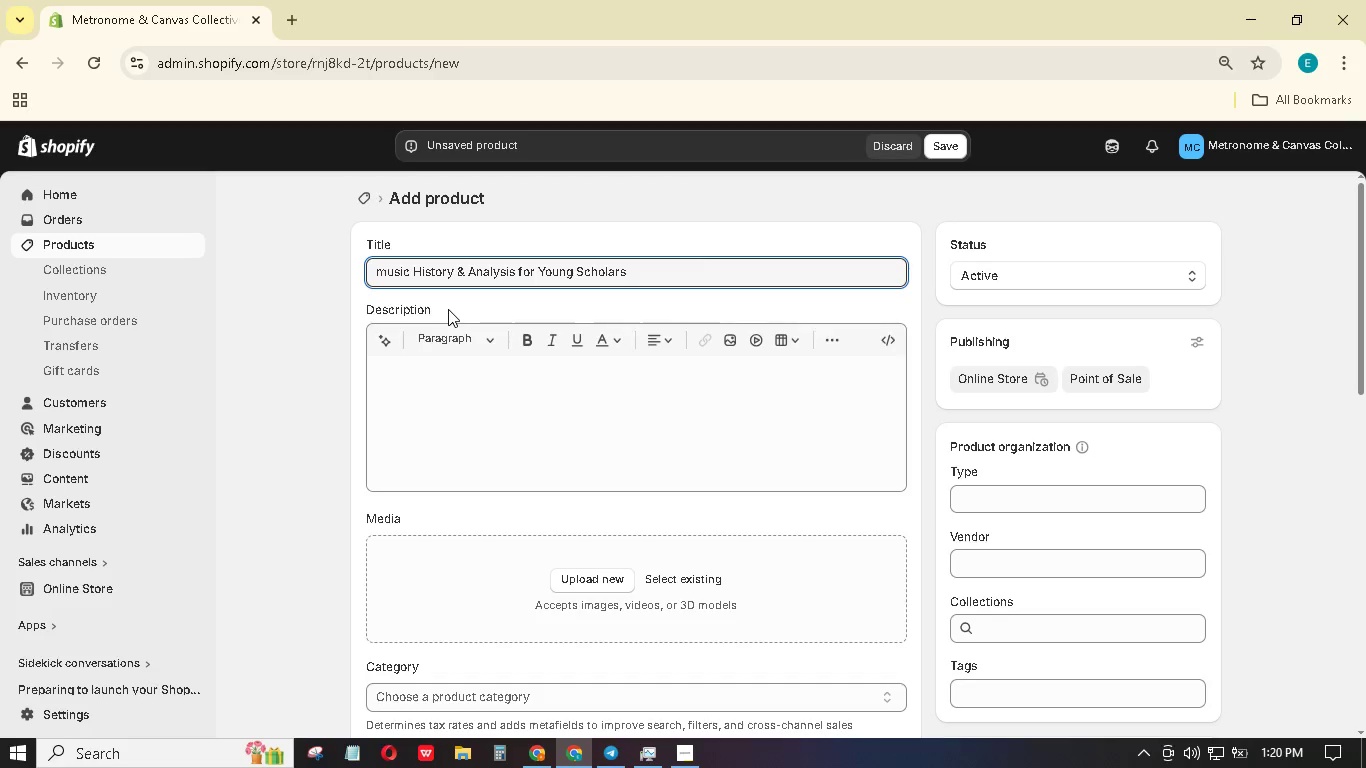 
left_click([609, 412])
 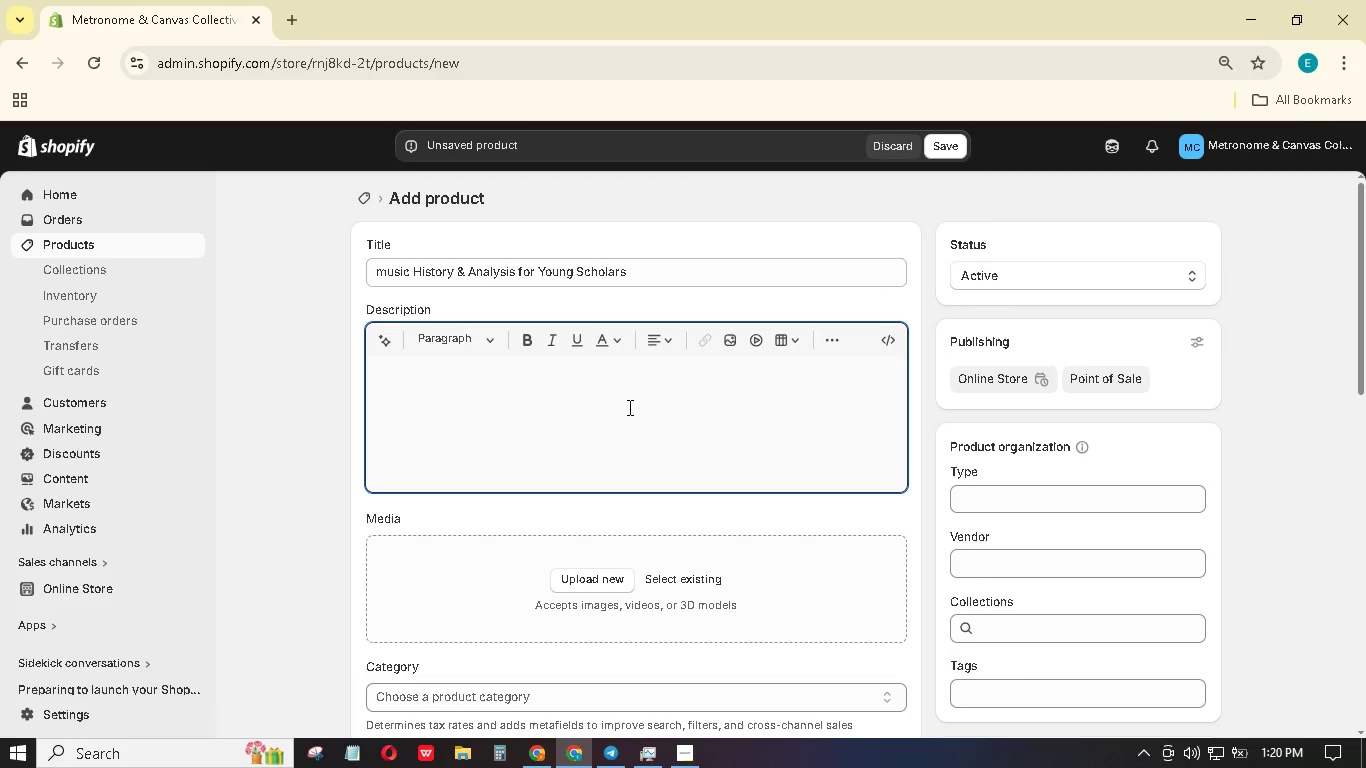 
type(Understanding the story behind the notes deepens every performance. This kit guides studenta)
key(Backspace)
key(Backspace)
type(ts through )
 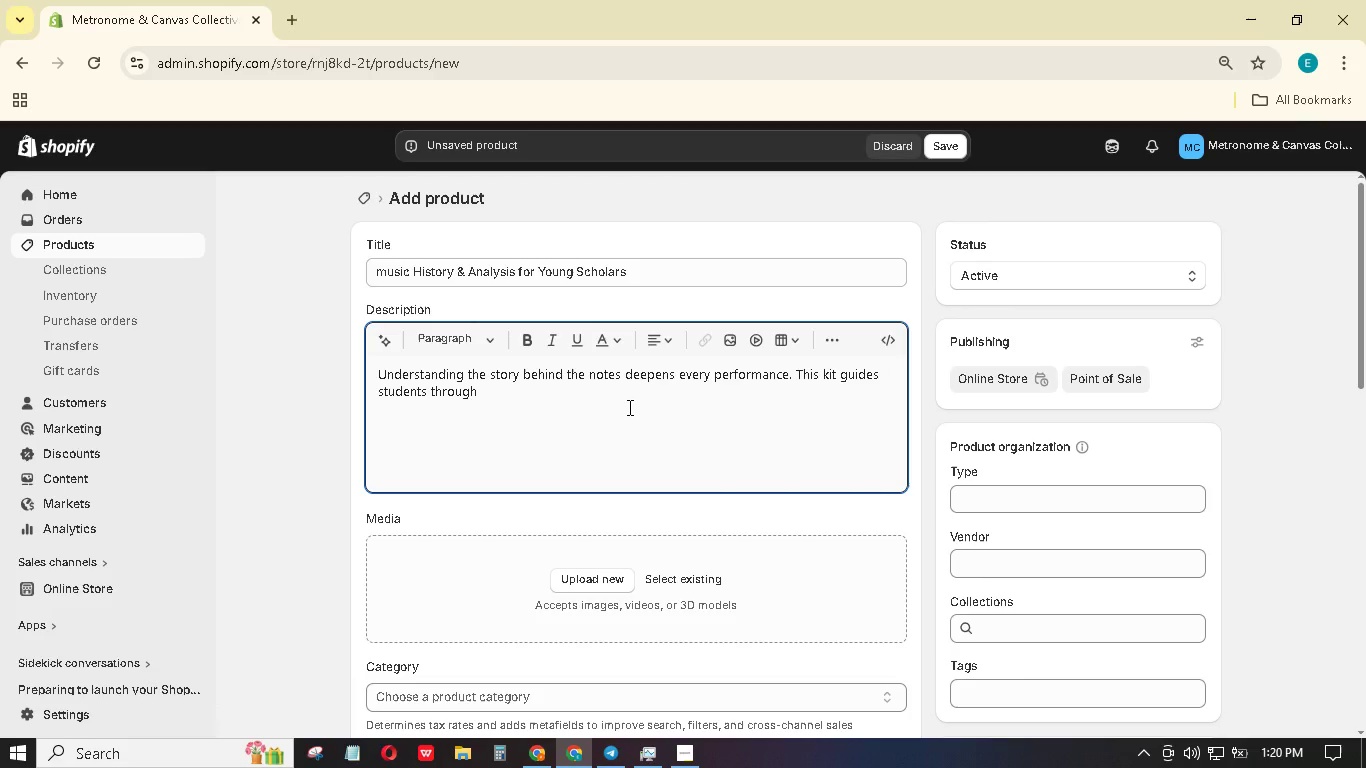 
hold_key(key=ShiftLeft, duration=1.52)
 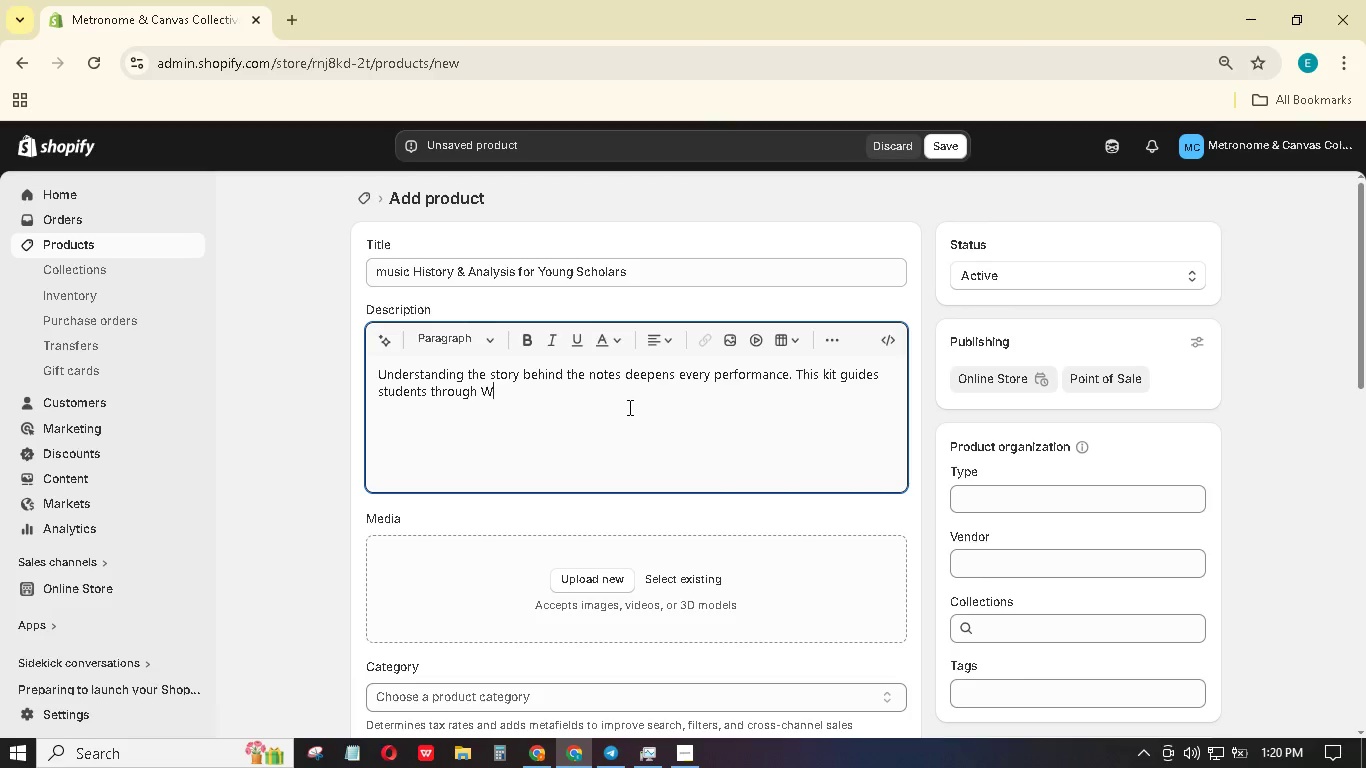 
type(Western music as a livin)
 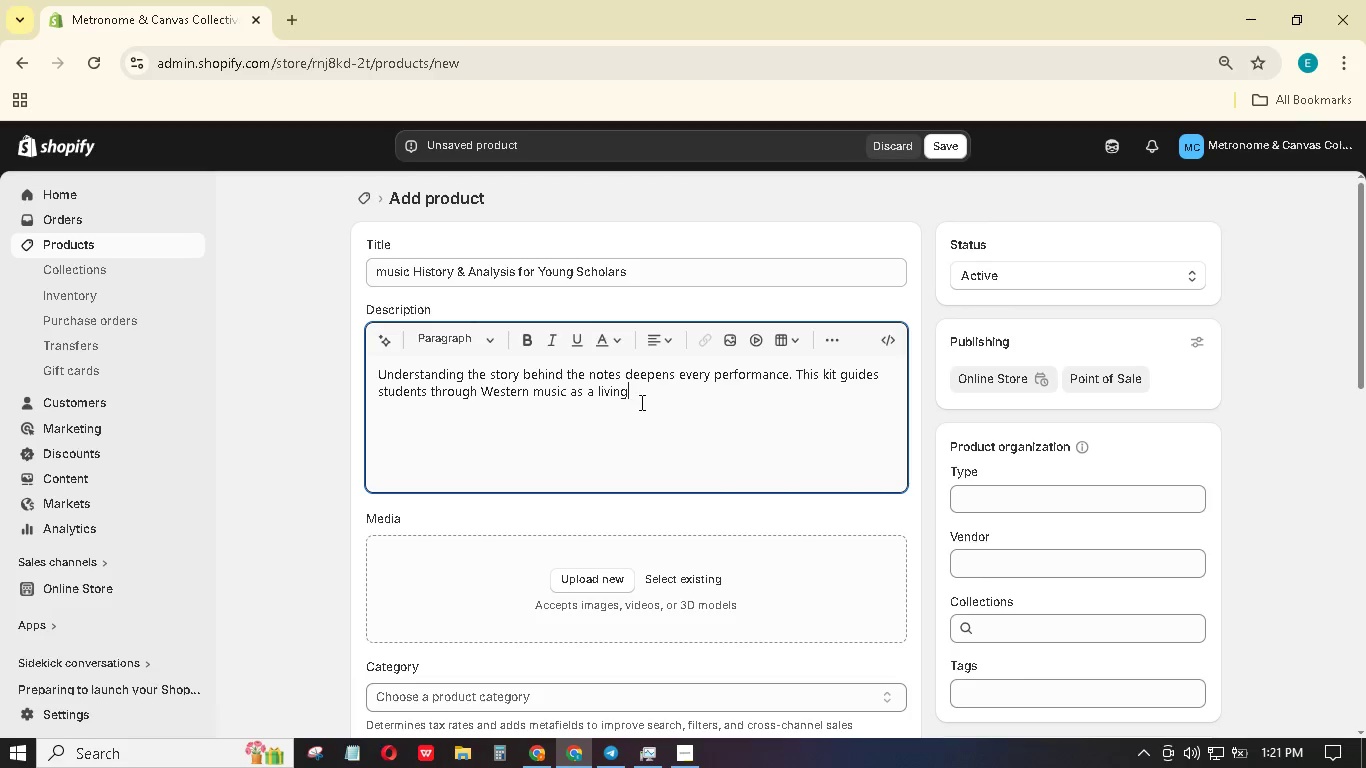 
key(G)
 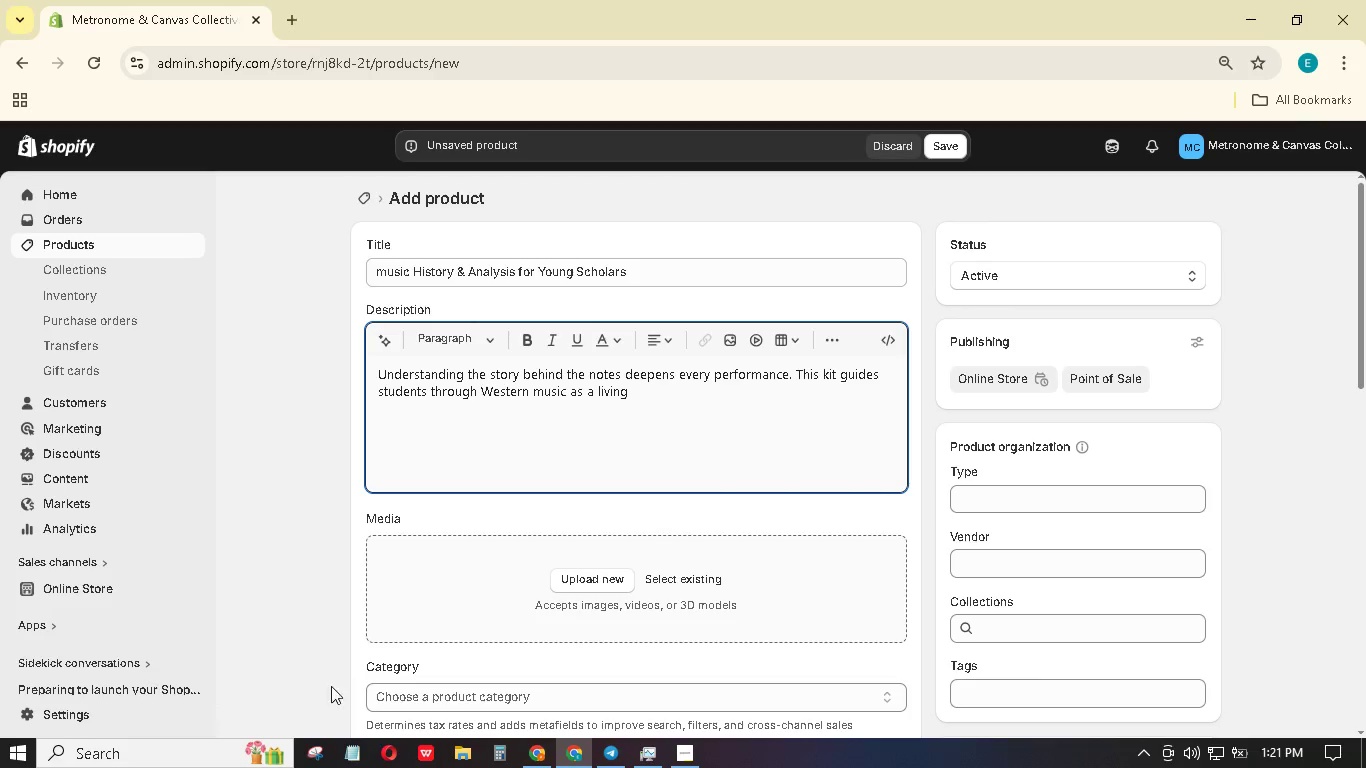 
key(S)
 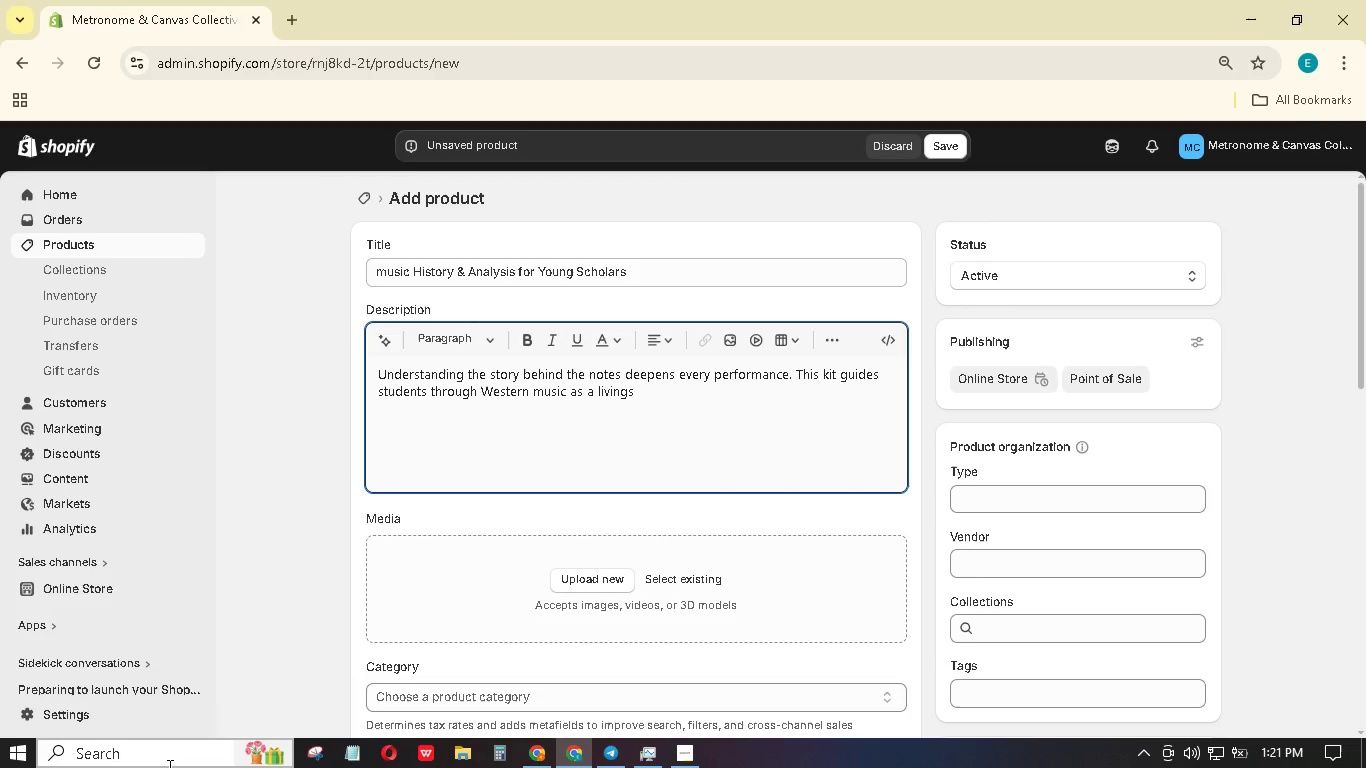 
key(Backspace)
type( dialogue.)
 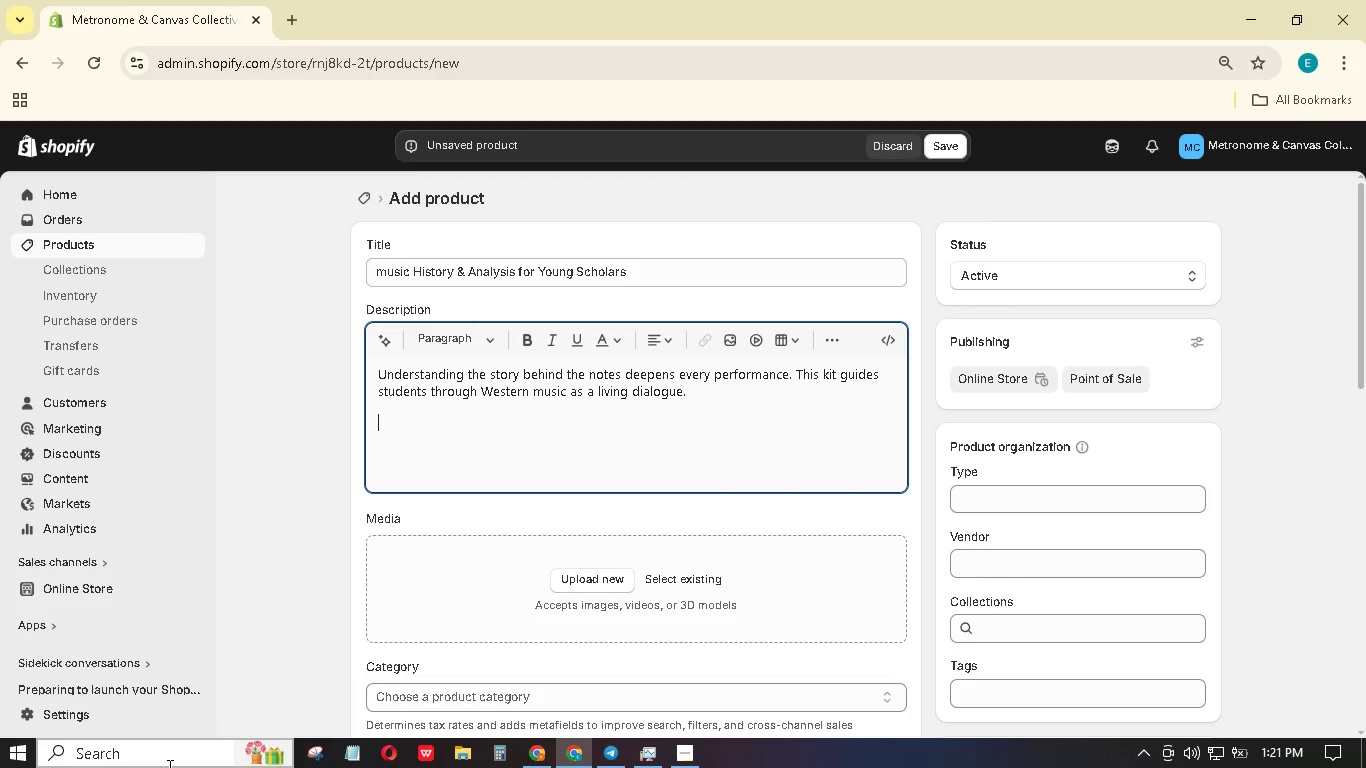 
key(Enter)
 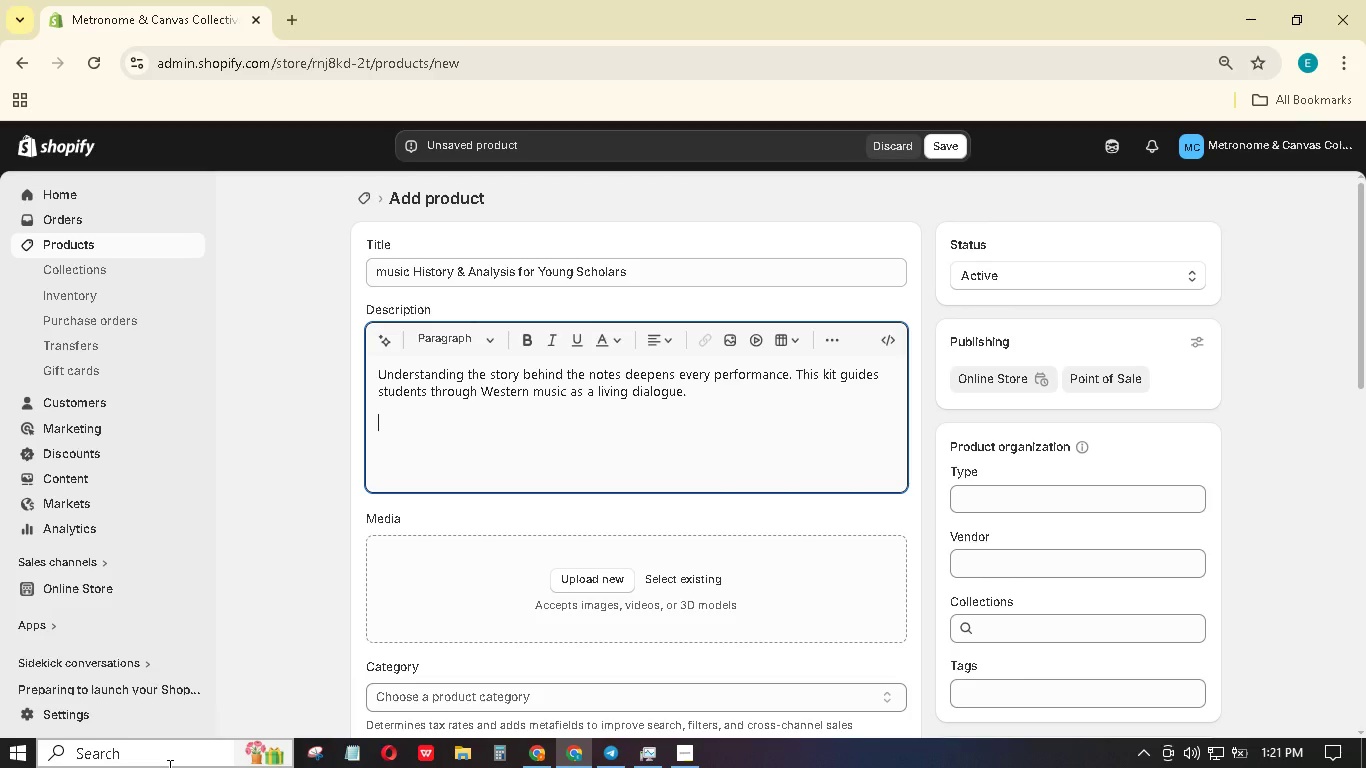 
hold_key(key=ShiftLeft, duration=0.81)
 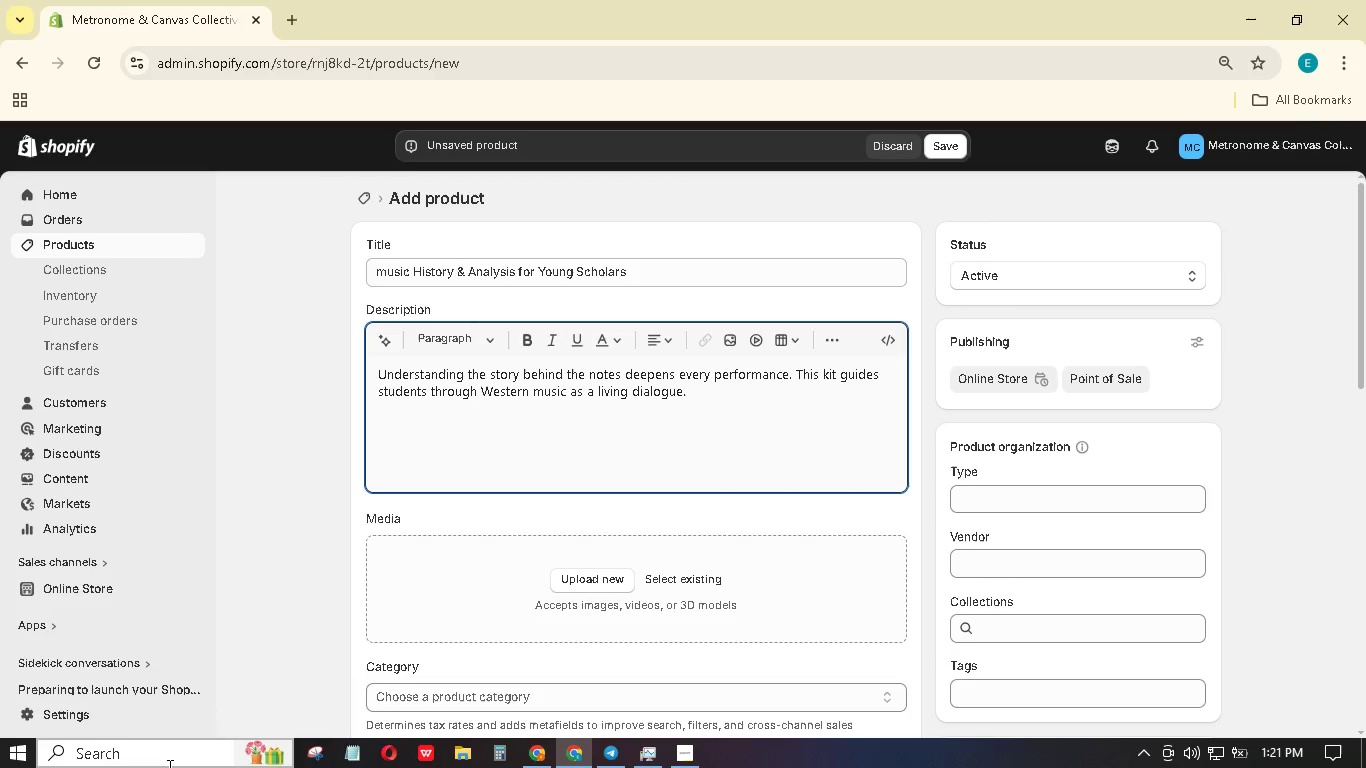 
type(syllabus-to-Su)
 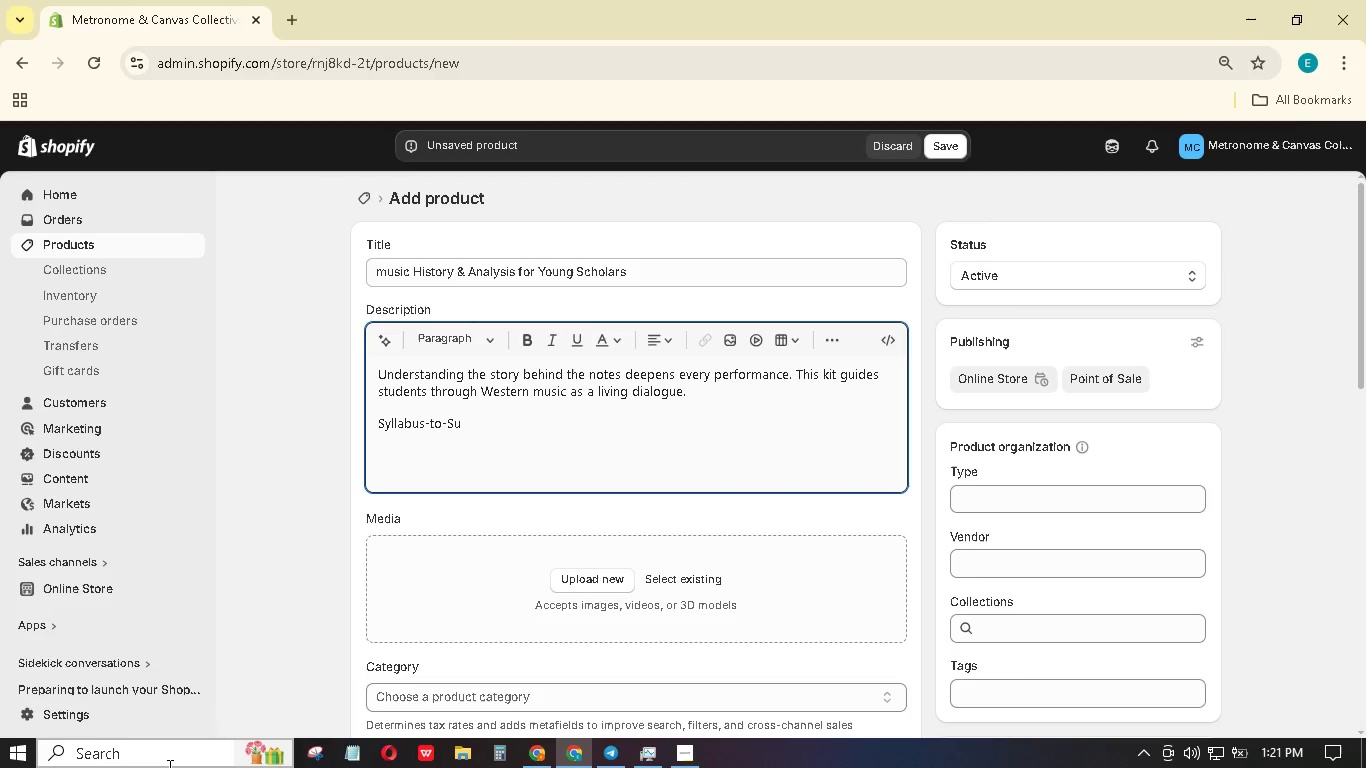 
wait(6.64)
 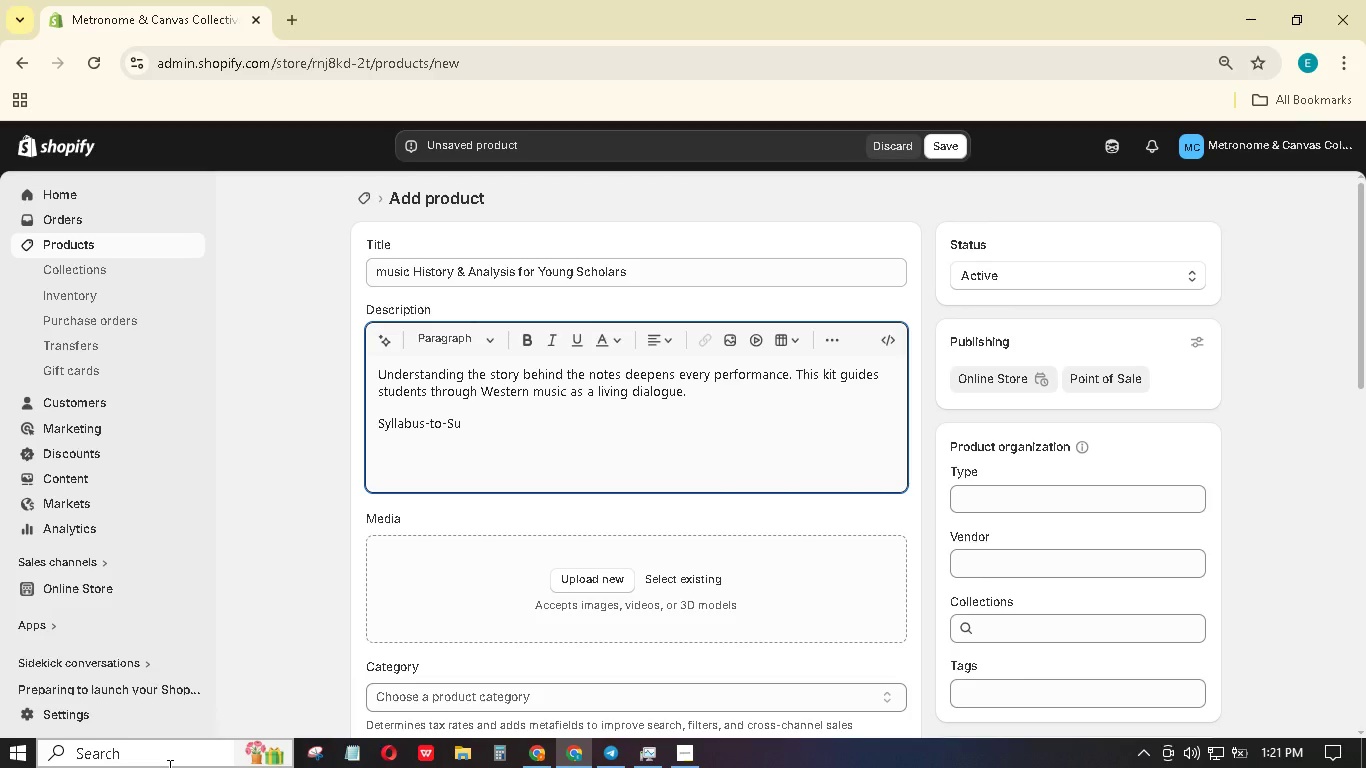 
type(ccess)
 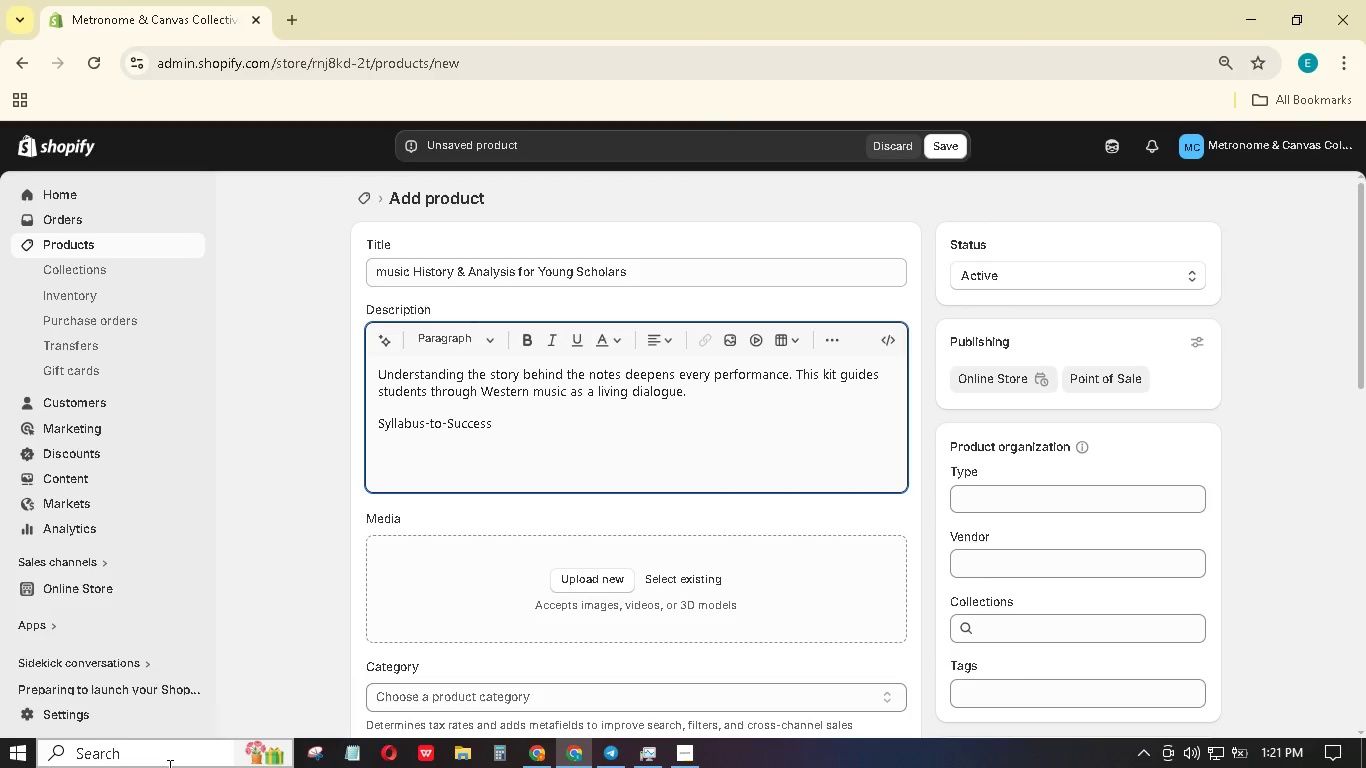 
key(Enter)
 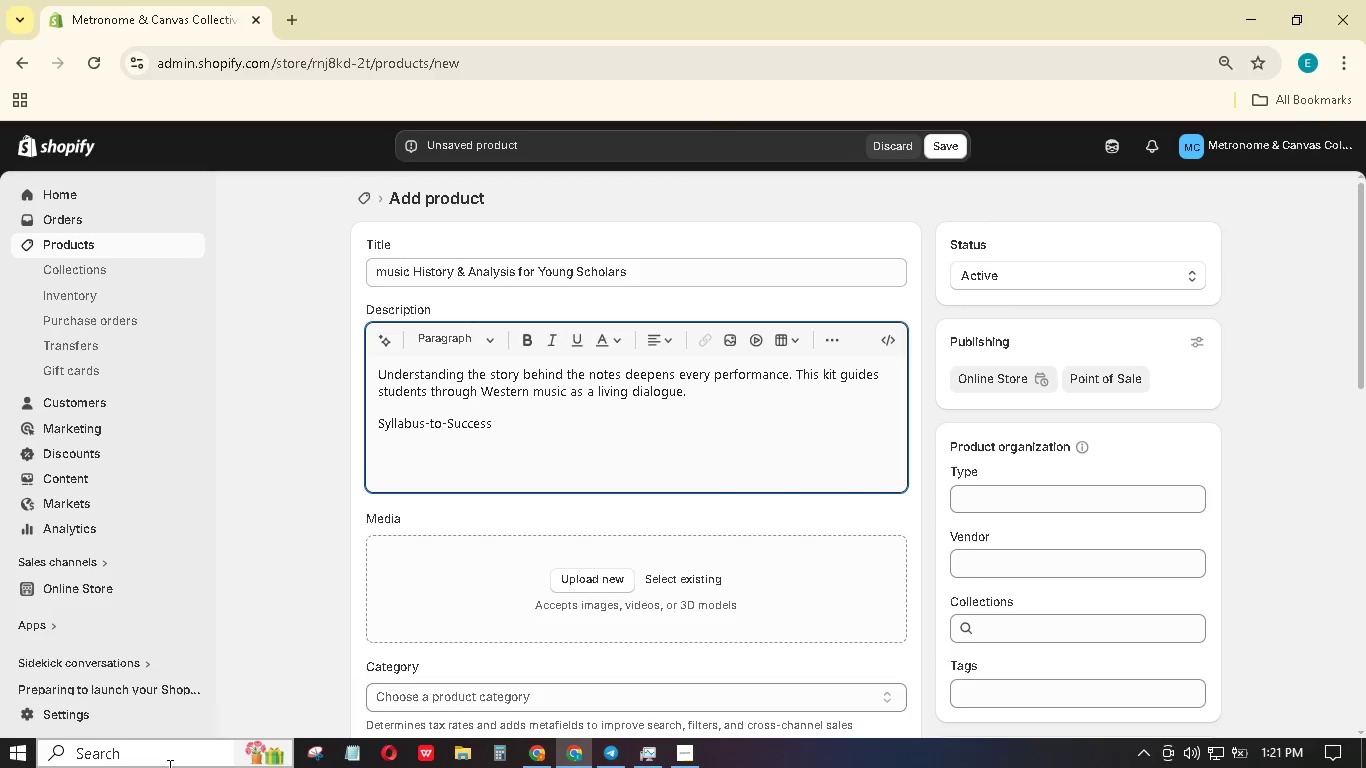 
type(Unit 1: medival to REnaissance (manuscript study, modes))
 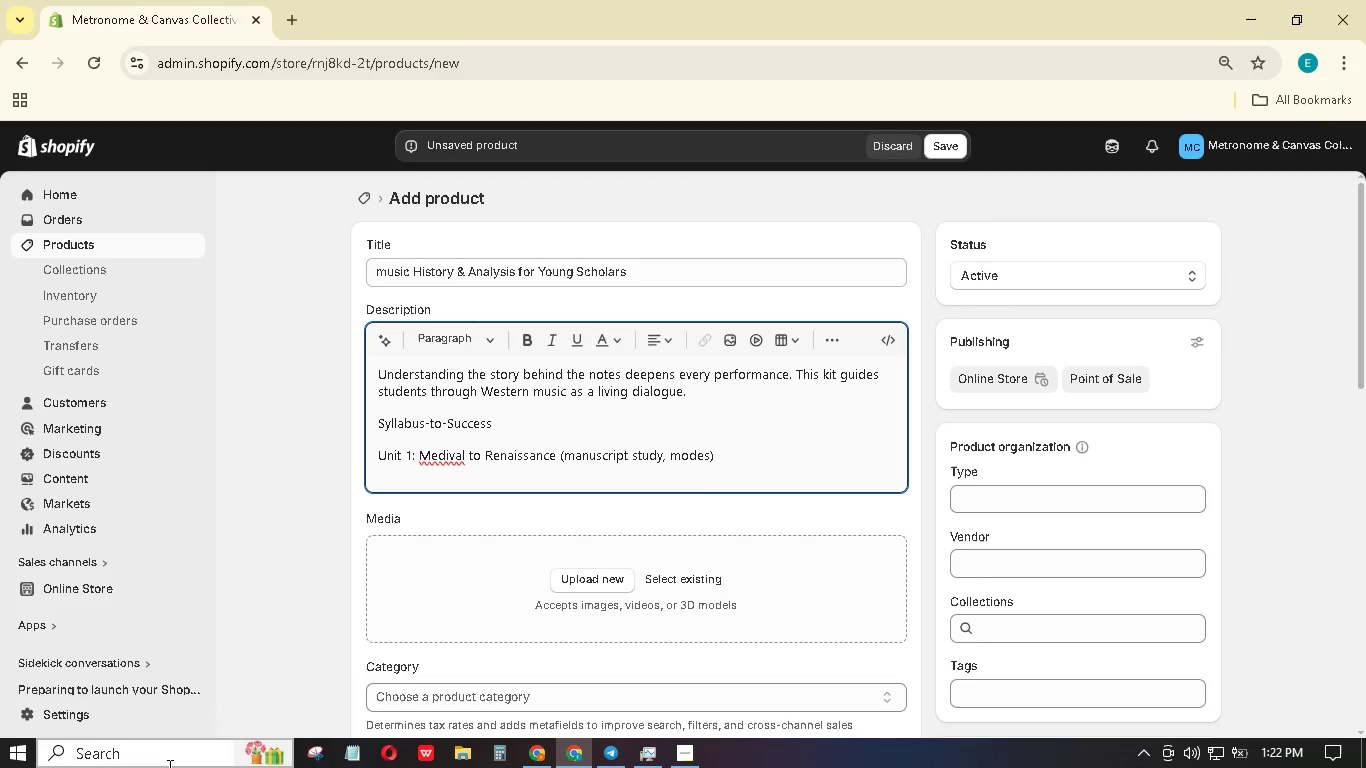 
key(Enter)
 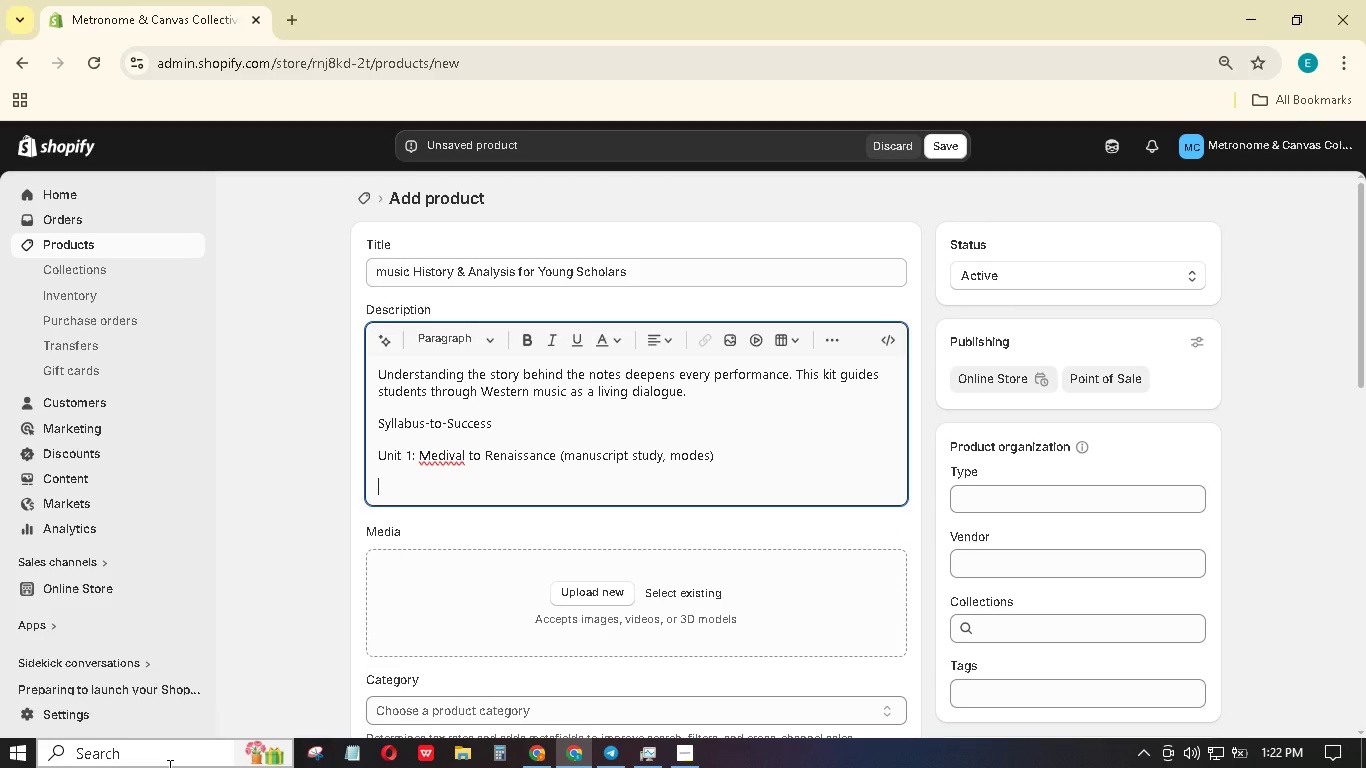 
type(Unit 2: Barogue & Classical (Batch to Mozart, sonata form))
 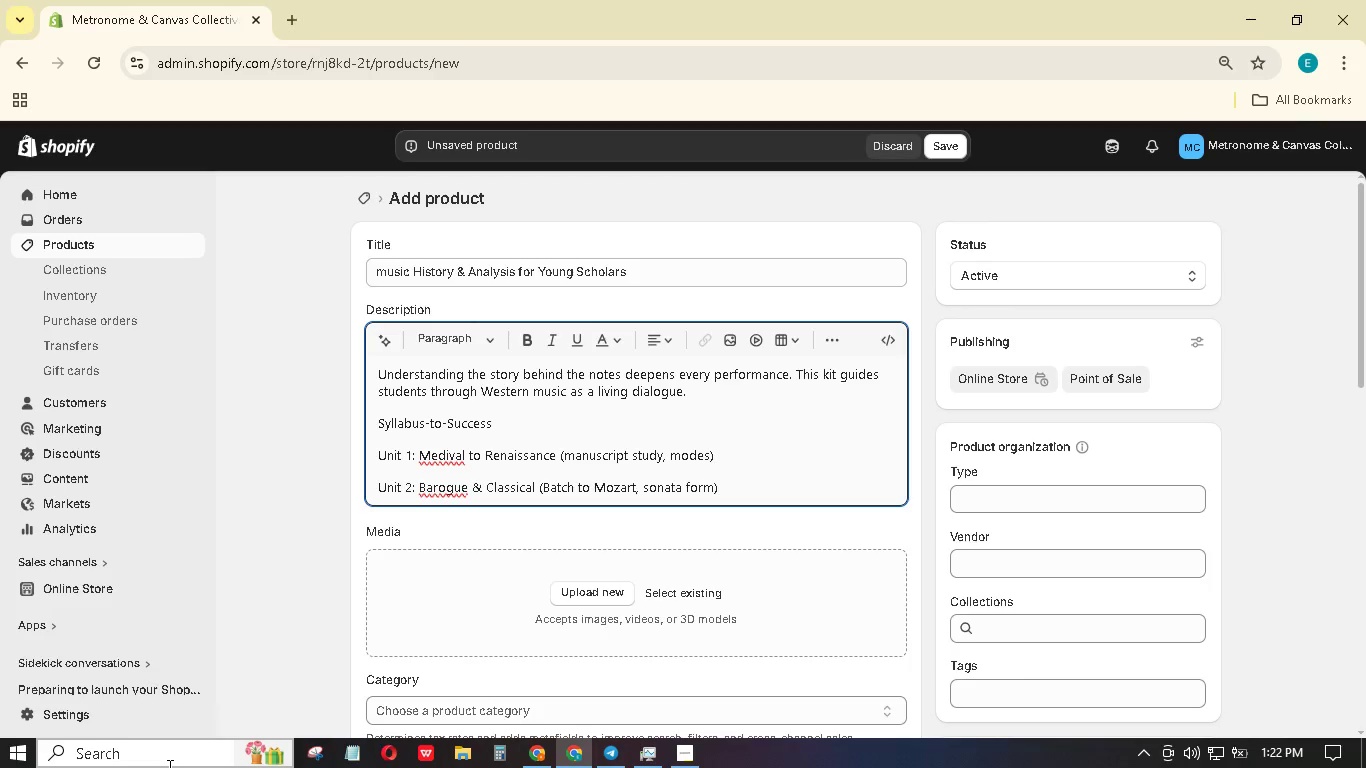 
wait(5.06)
 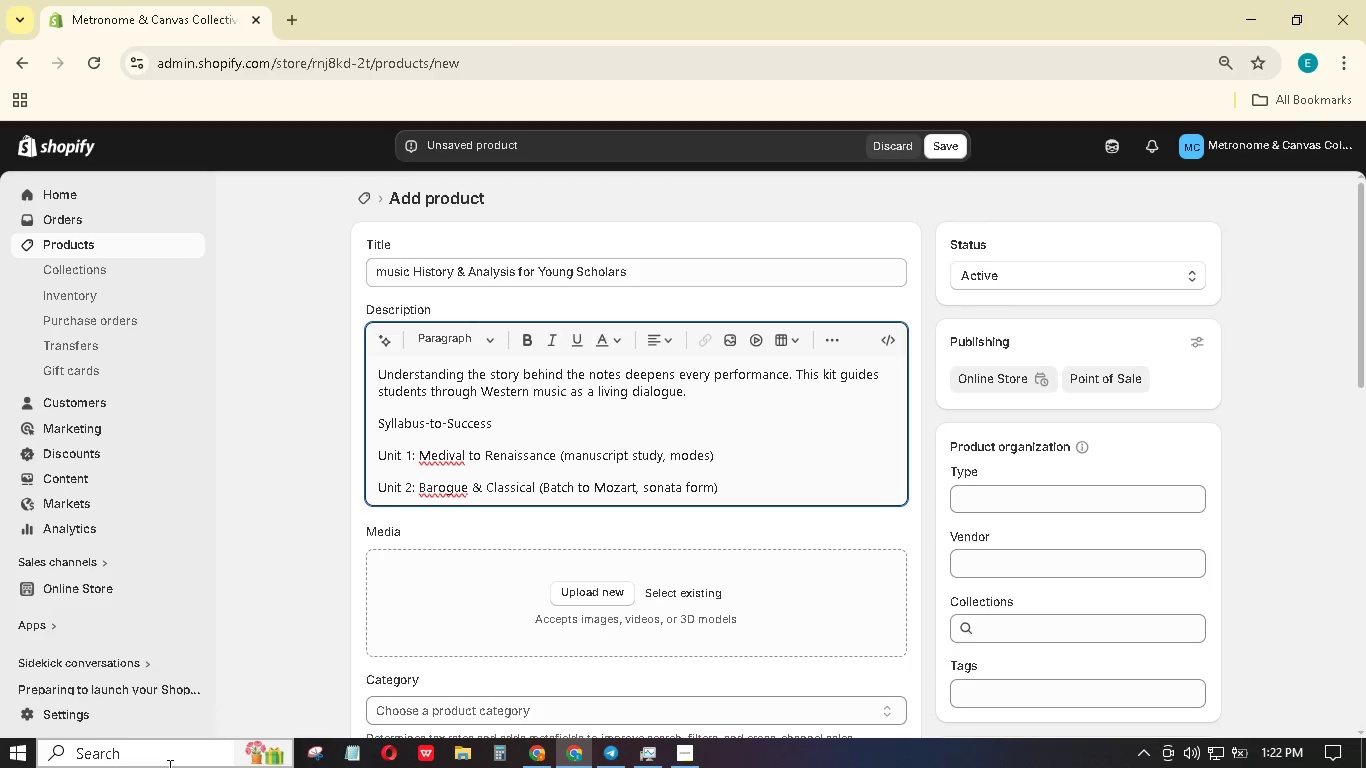 
left_click([451, 457])
 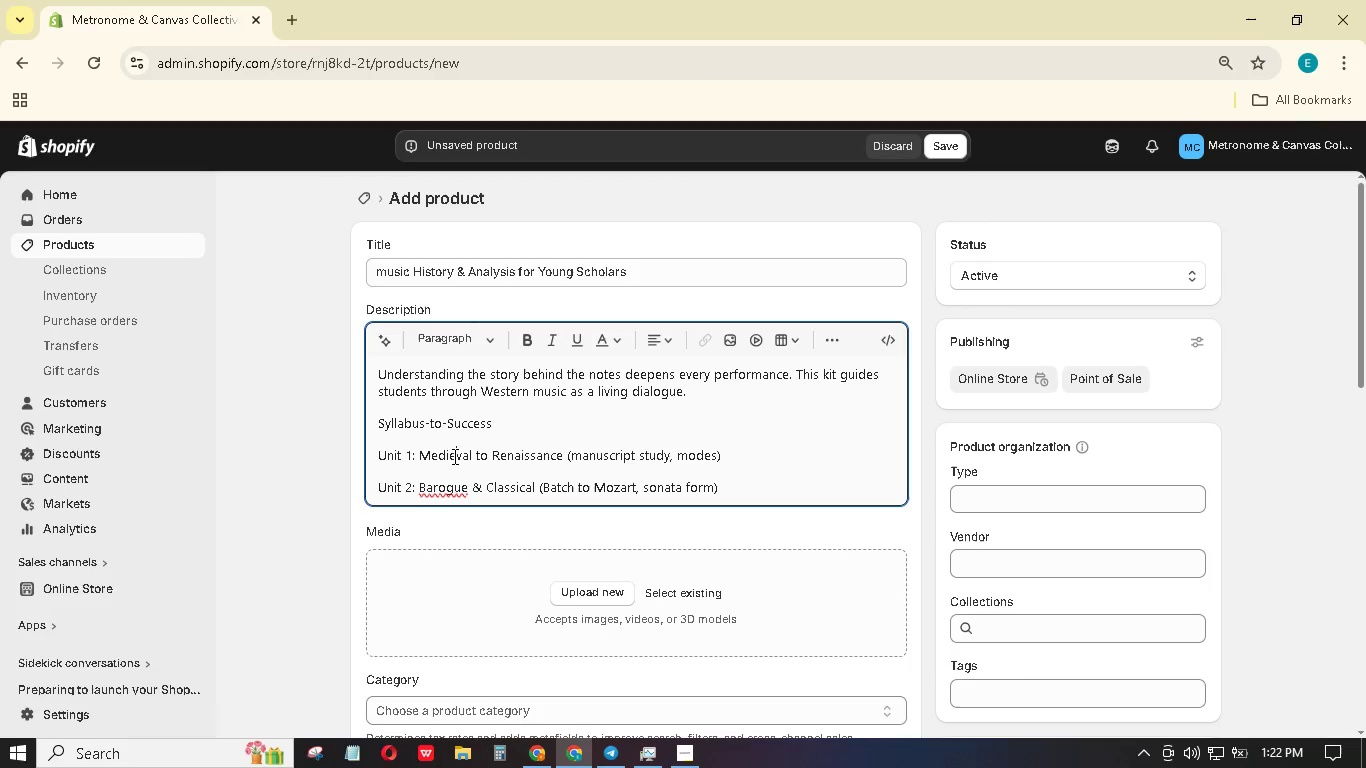 
key(E)
 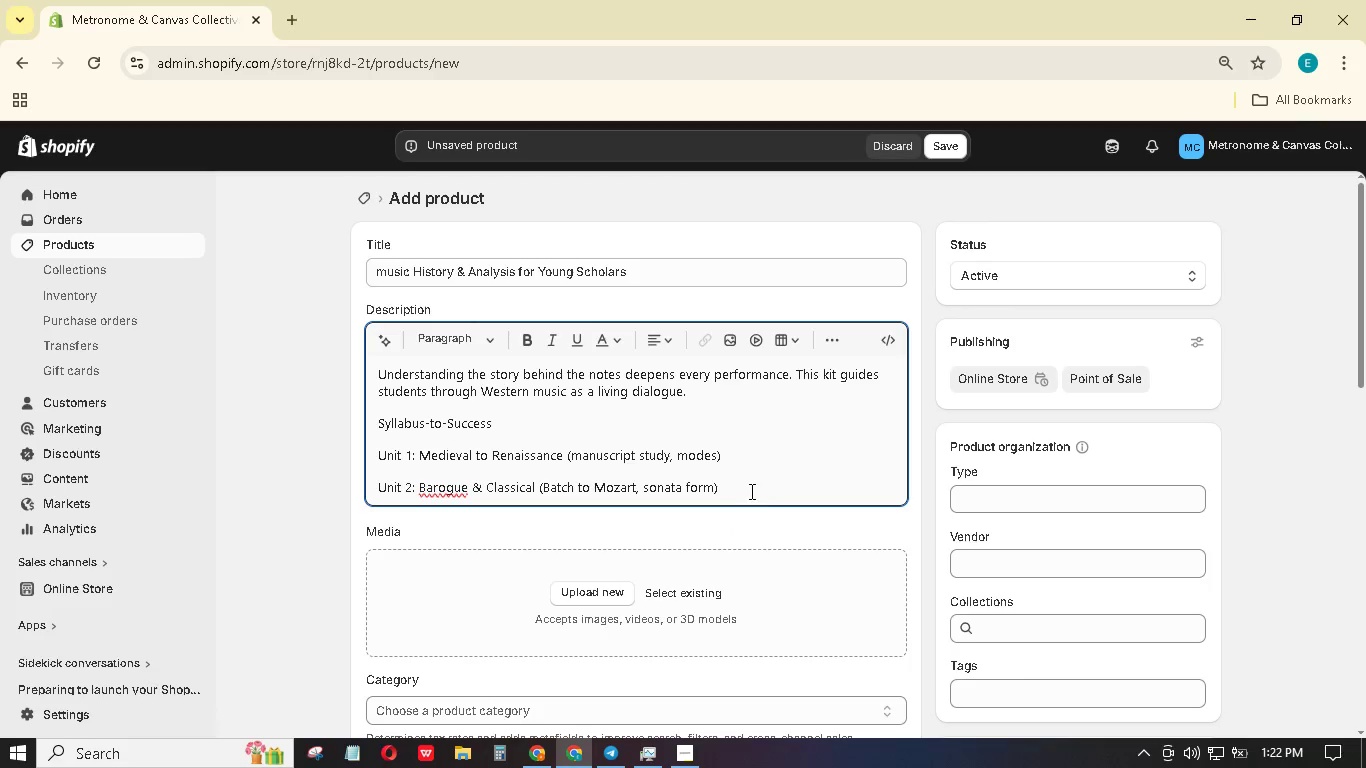 
left_click_drag(start_coordinate=[754, 484], to_coordinate=[764, 484])
 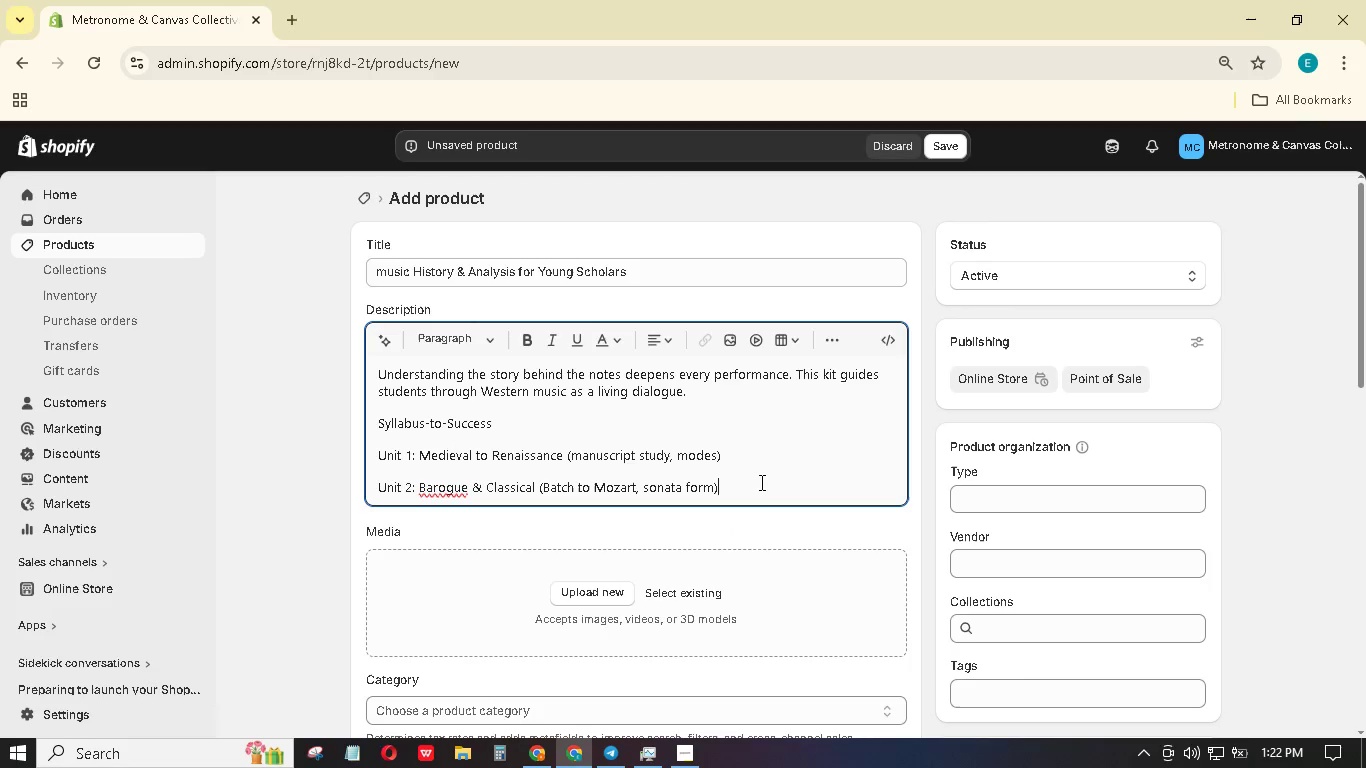 
wait(6.69)
 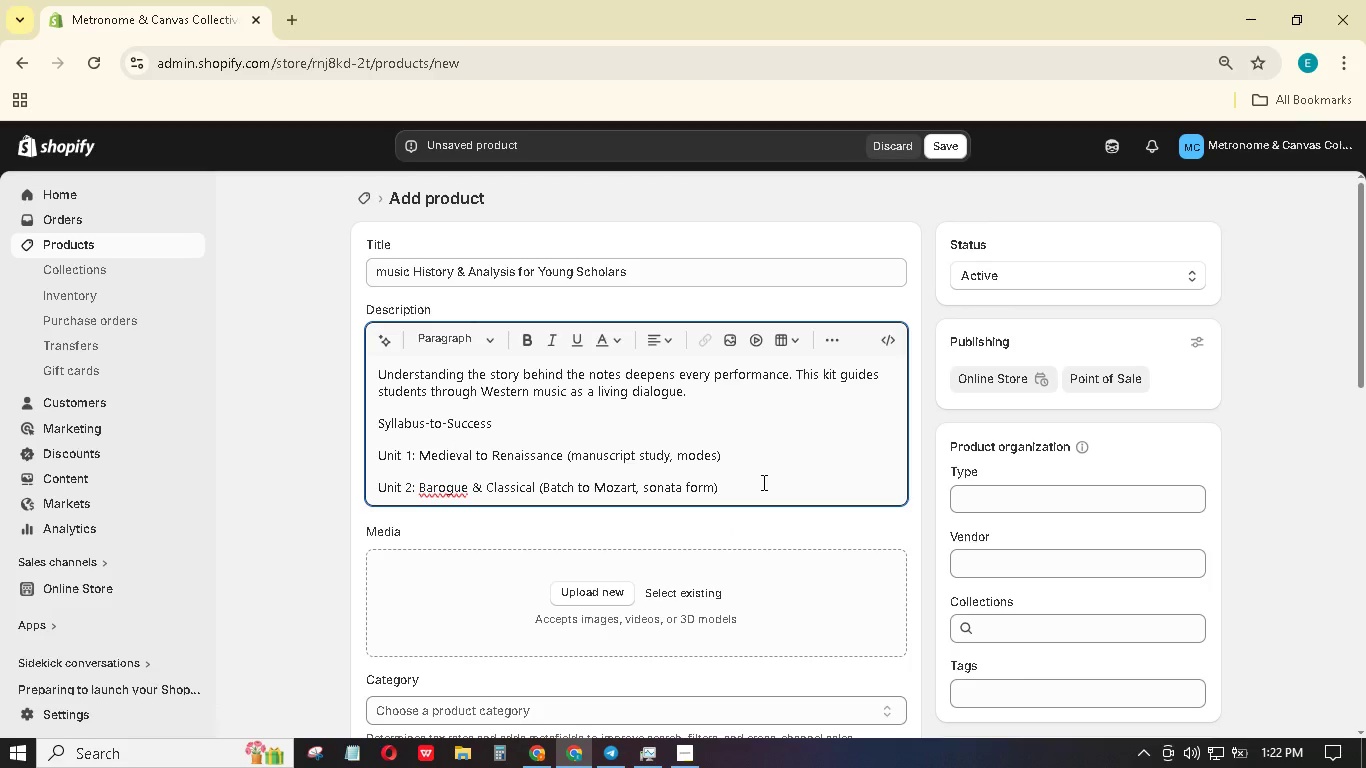 
left_click([455, 483])
 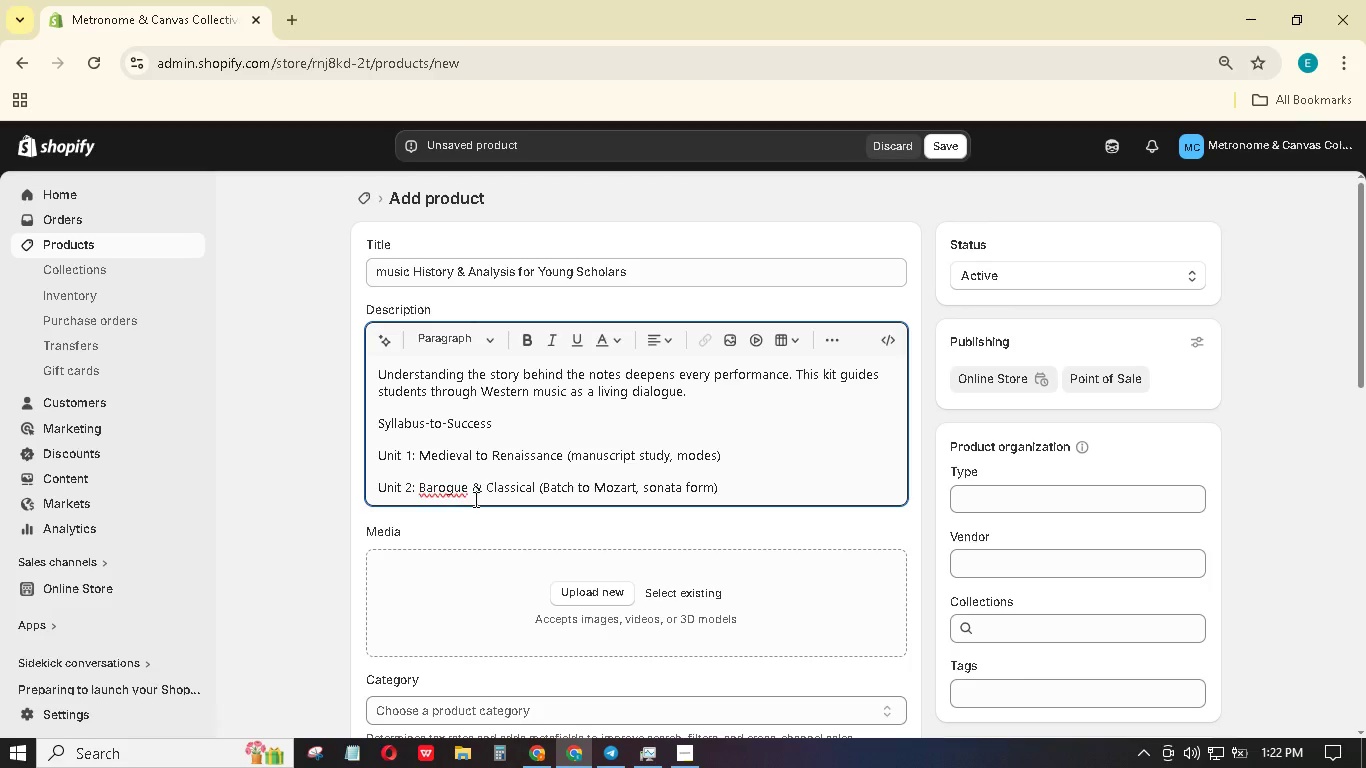 
key(Backspace)
 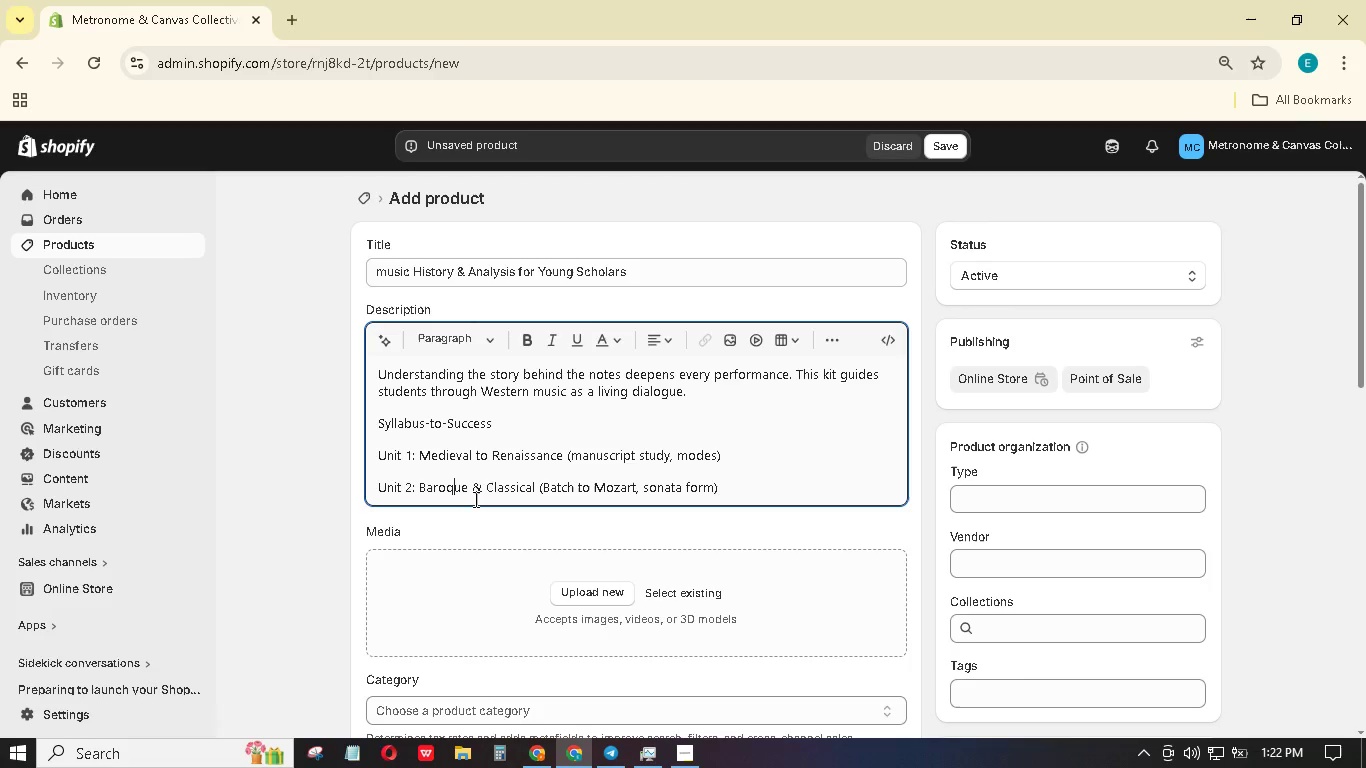 
key(Q)
 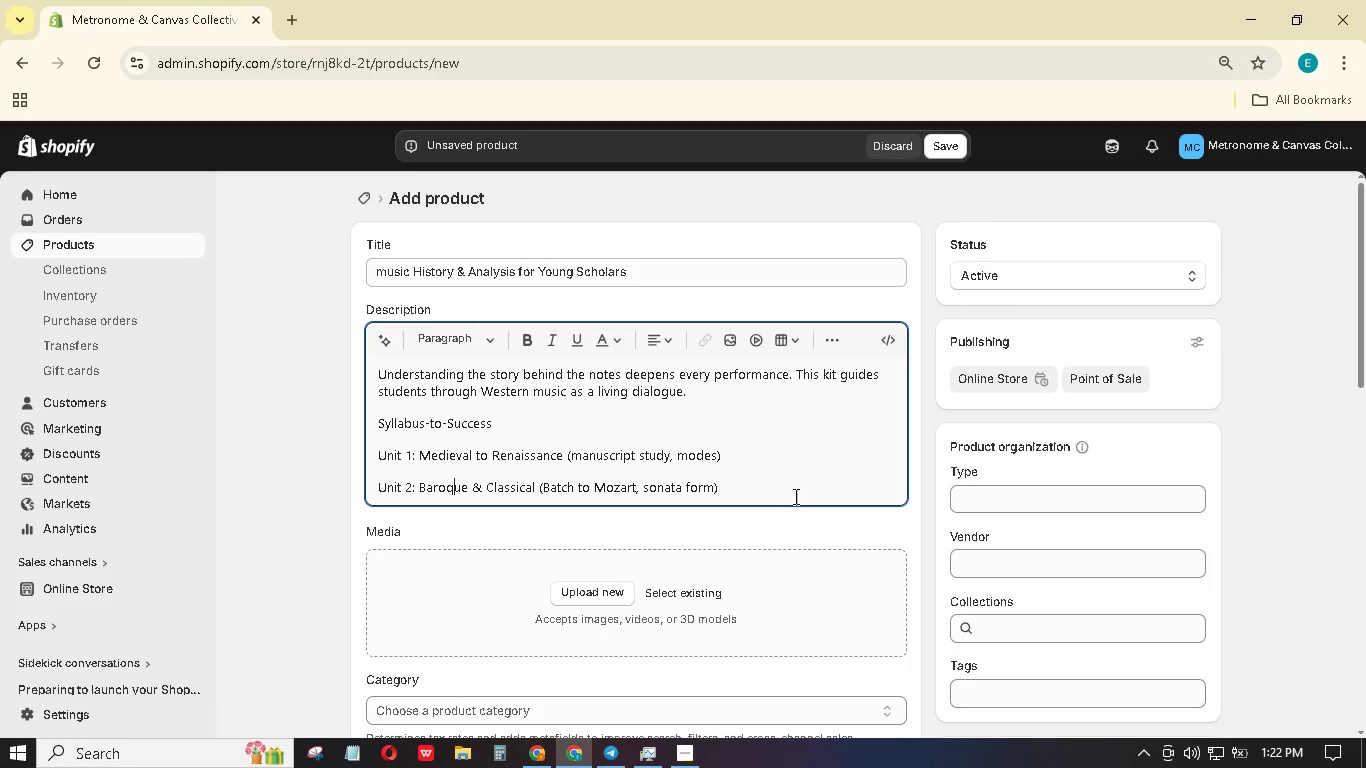 
left_click([784, 486])
 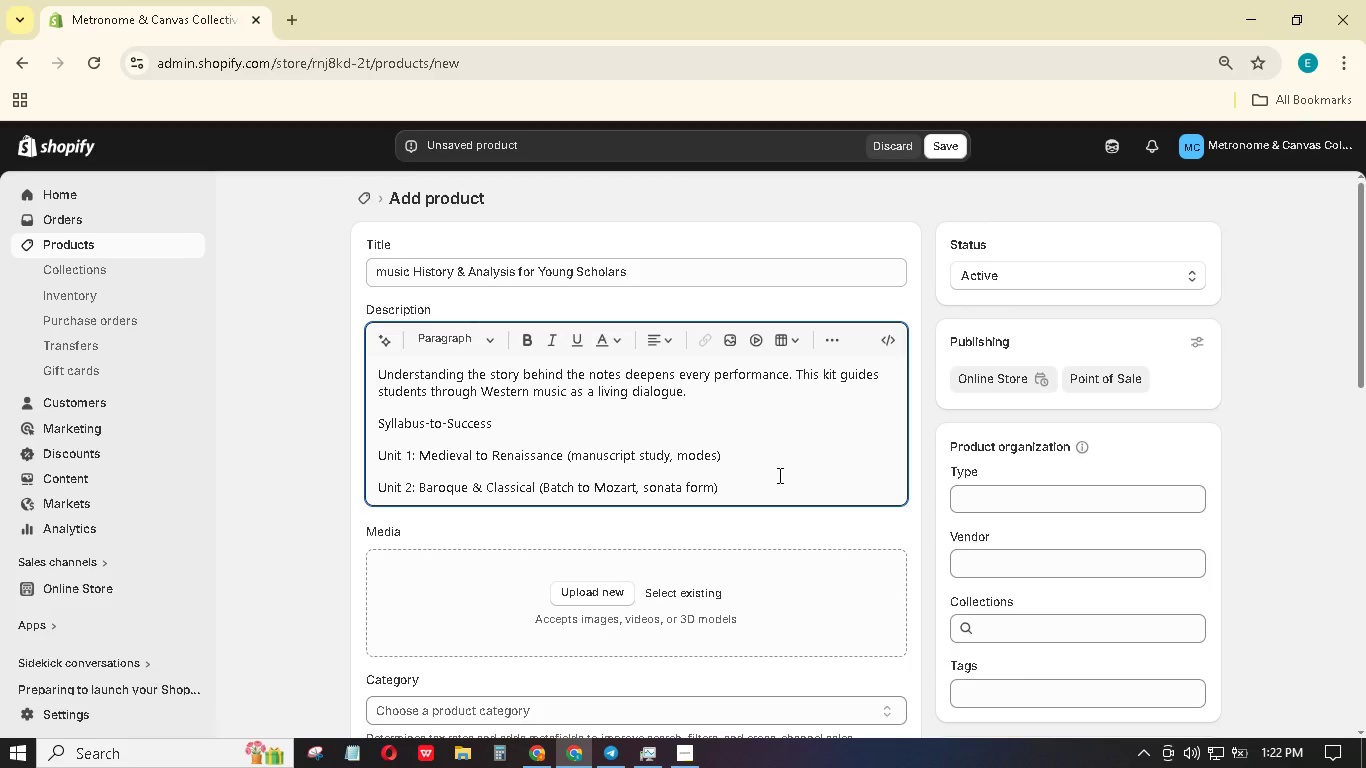 
key(Enter)
 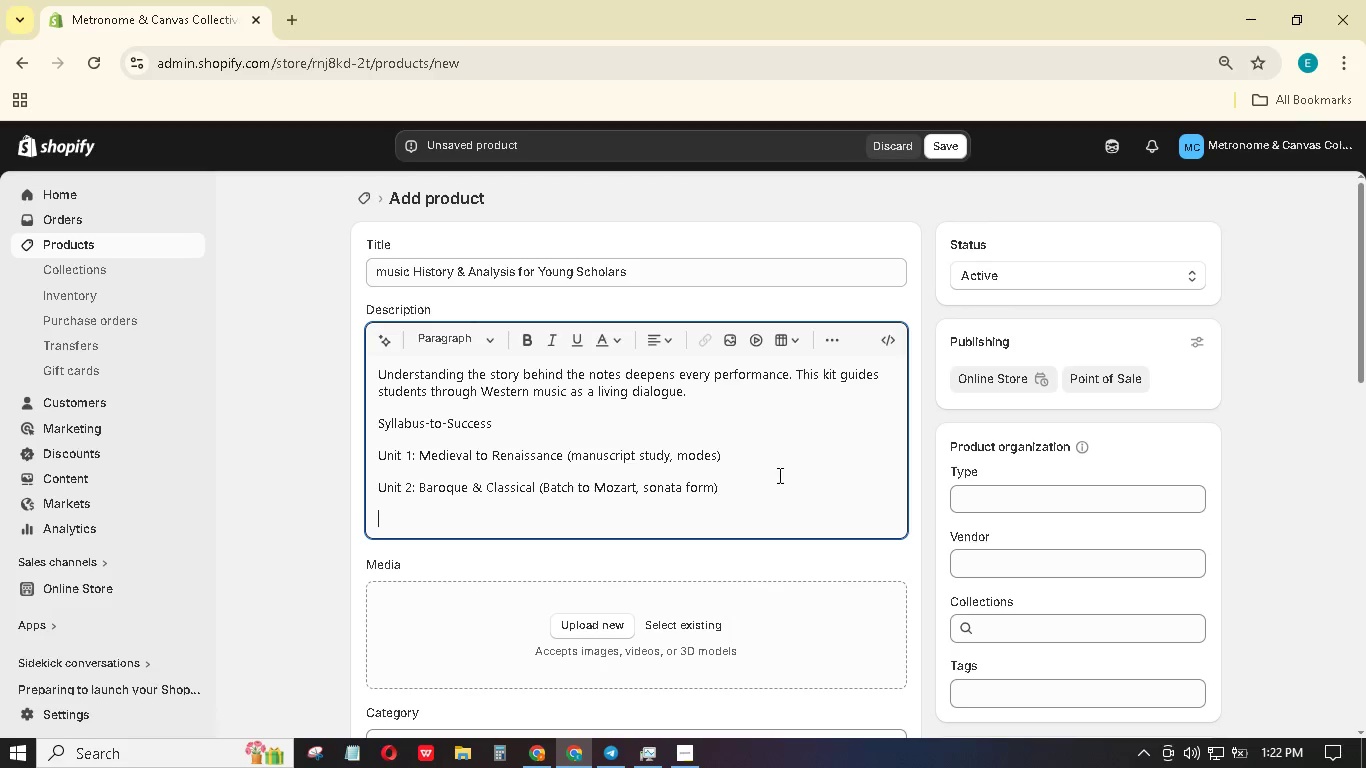 
type(Unit 3: Romantic to 20th Century (chromaticism to minimalism)>)
 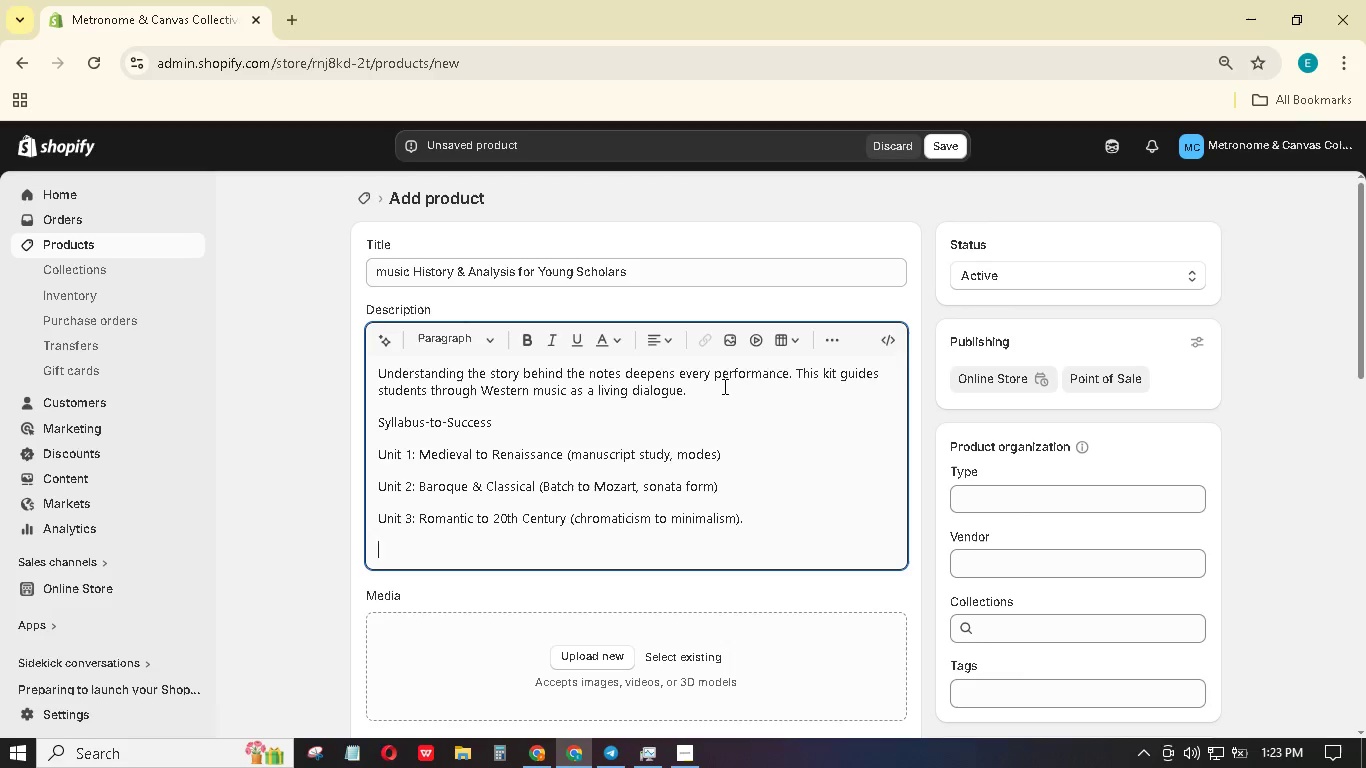 
 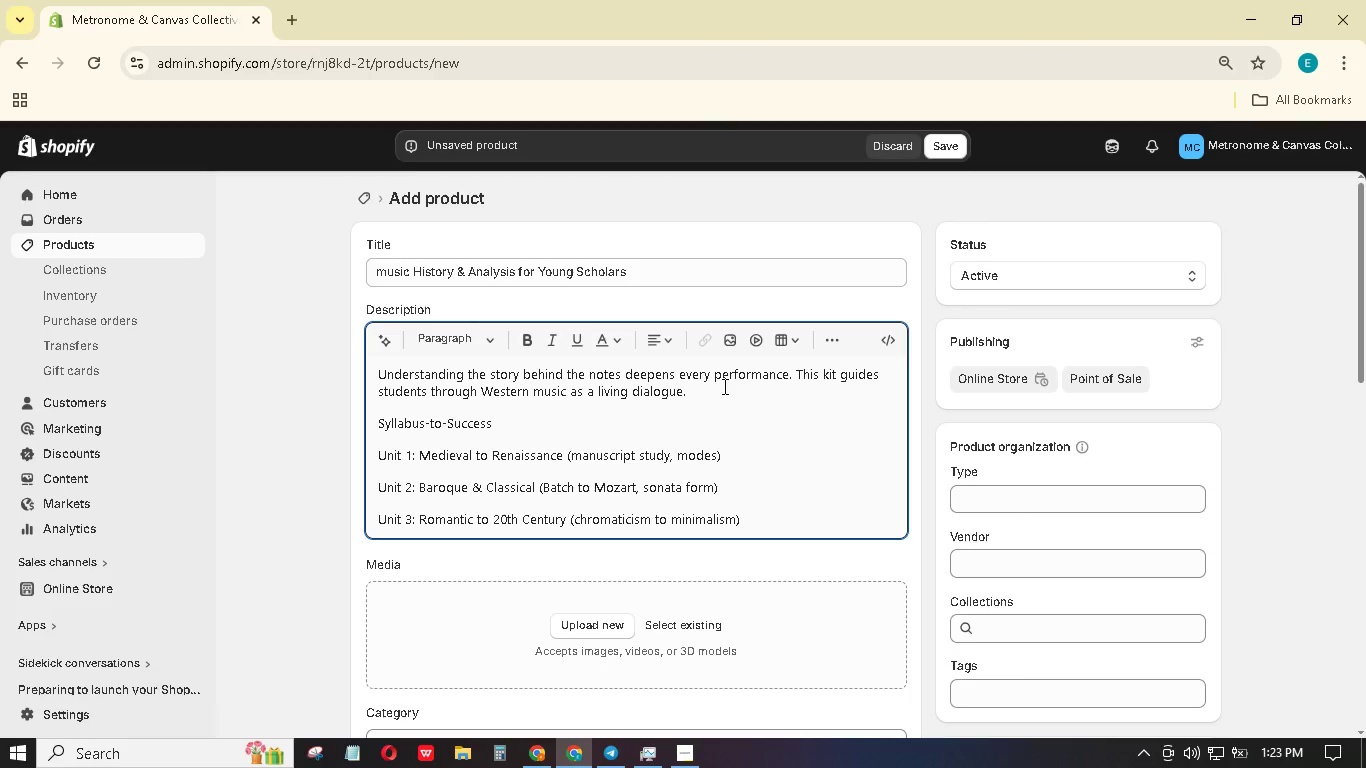 
key(Shift+Enter)
 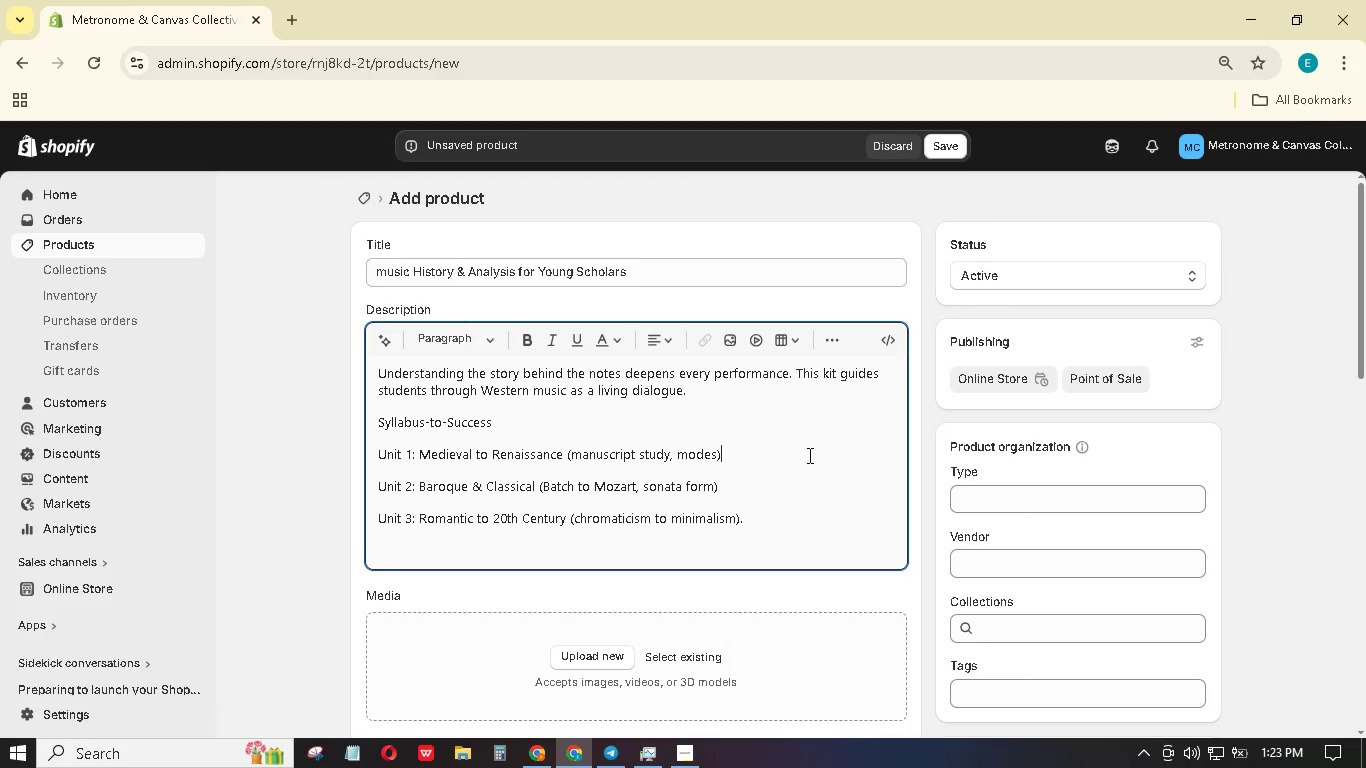 
key(Period)
 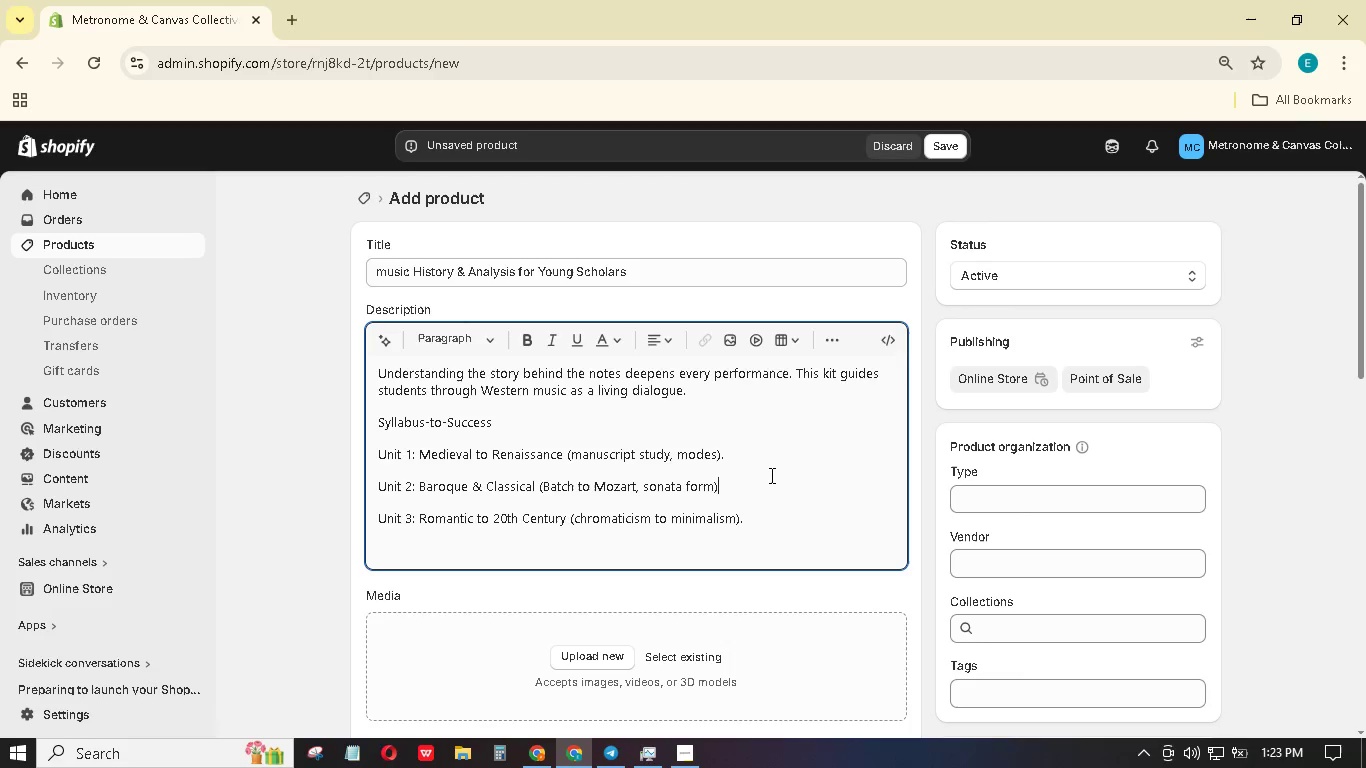 
key(Period)
 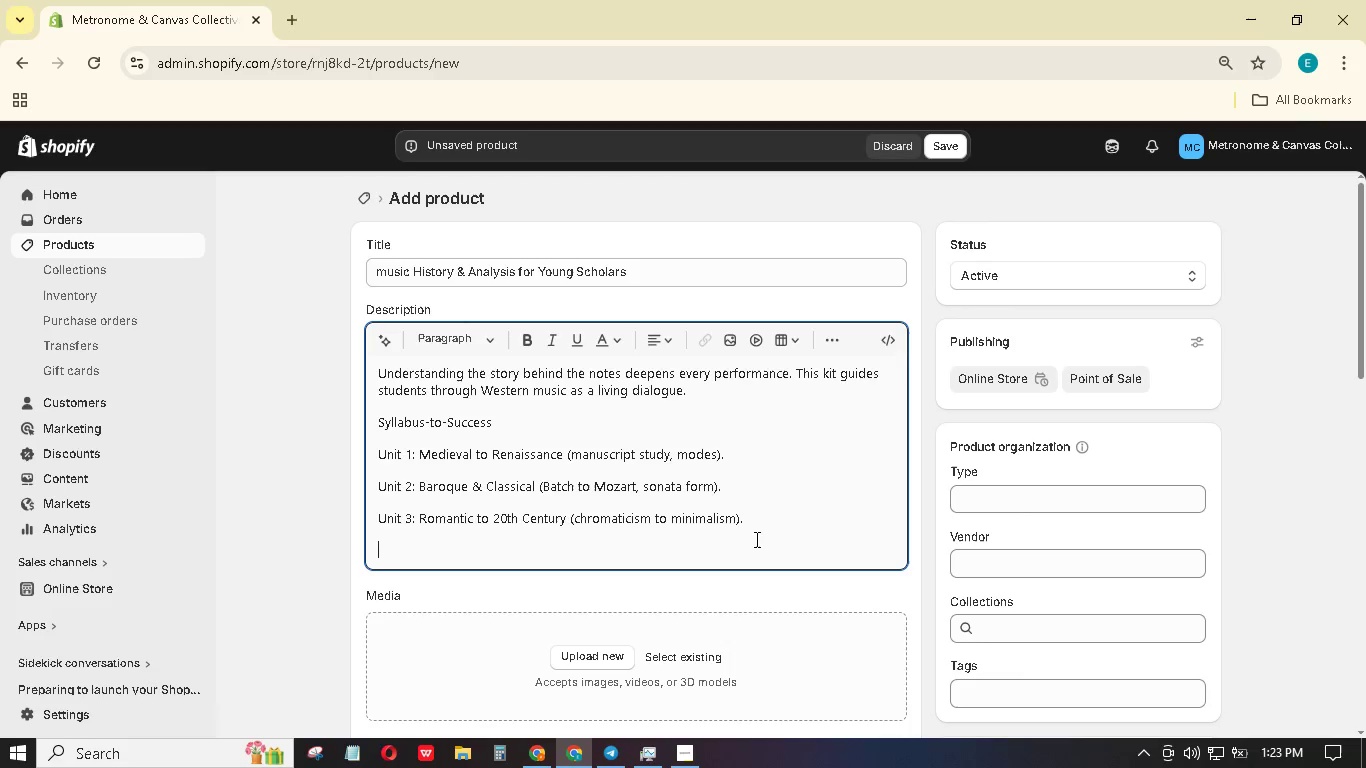 
left_click([755, 539])
 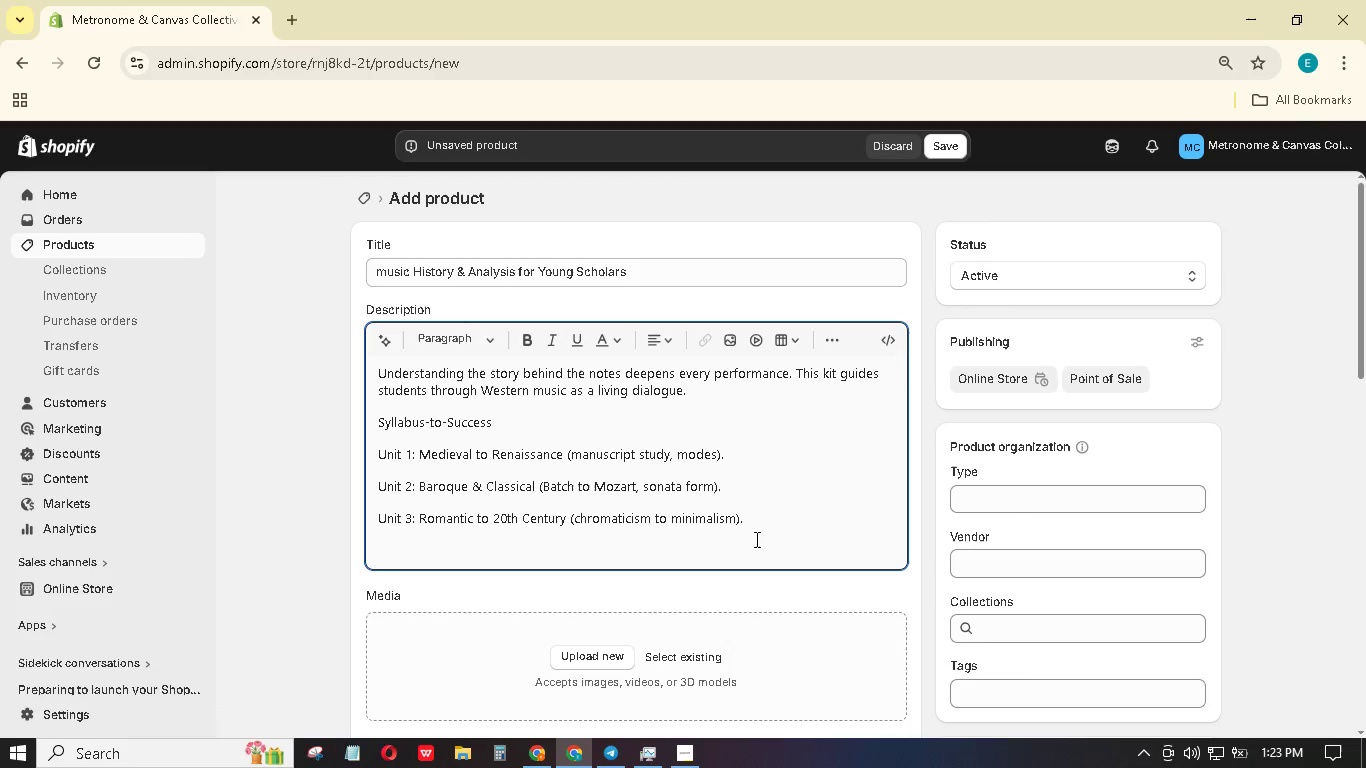 
type(Capsy)
key(Backspace)
type(tone: Curate)
 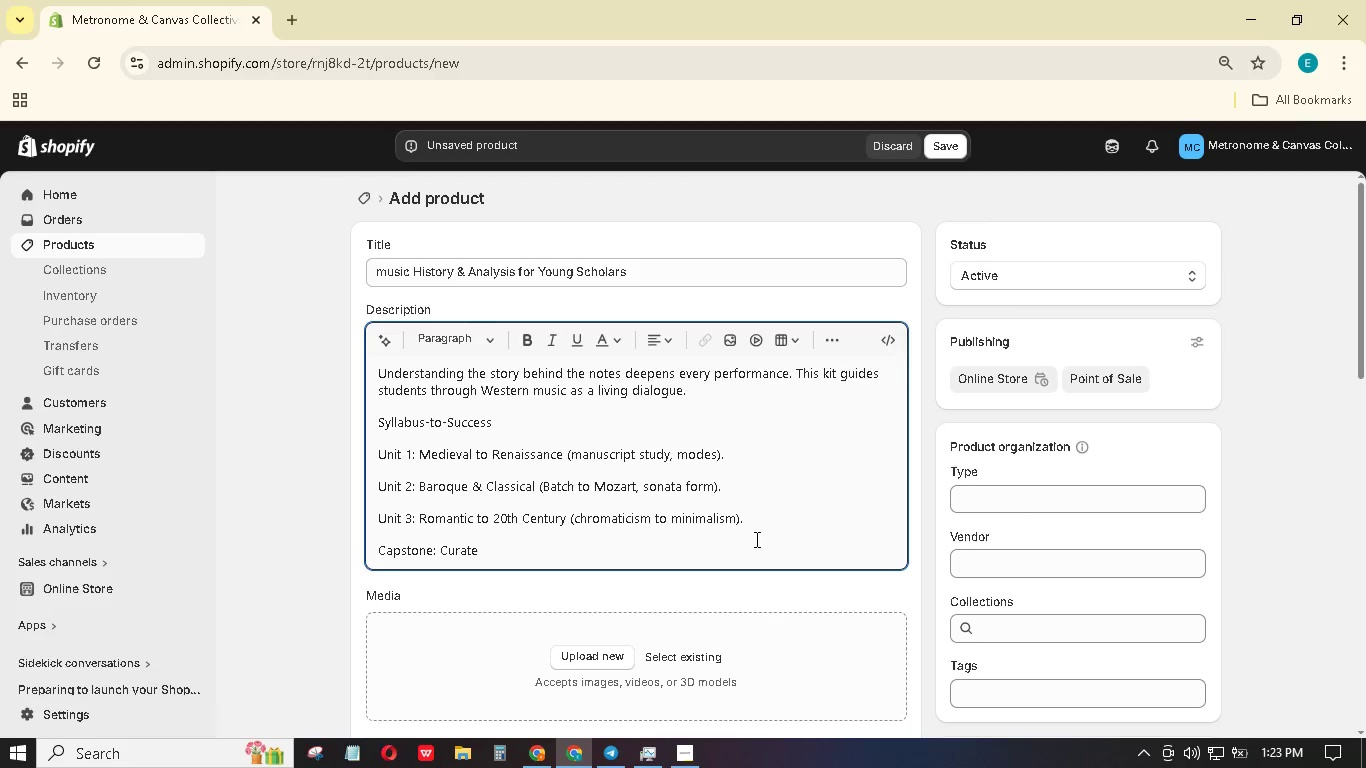 
type( a virtual museum exhibit;)
 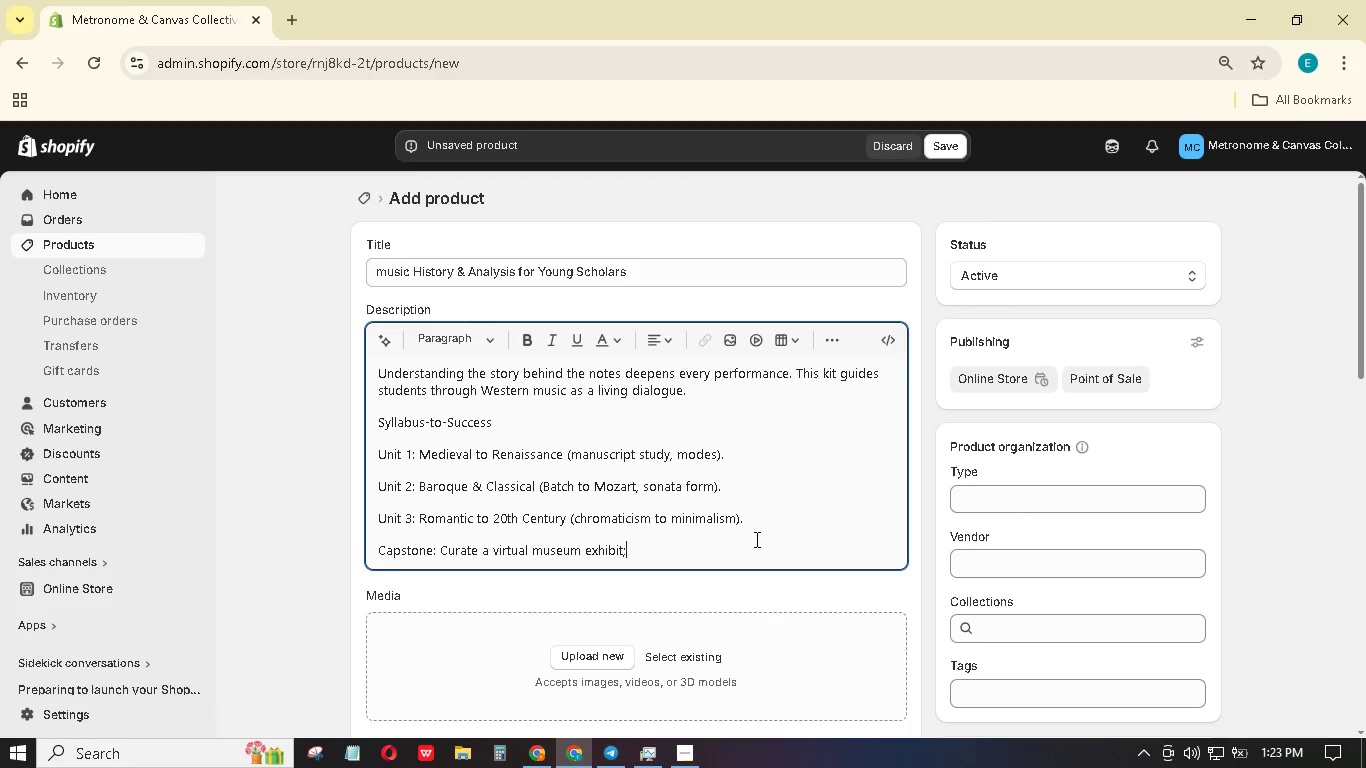 
wait(6.95)
 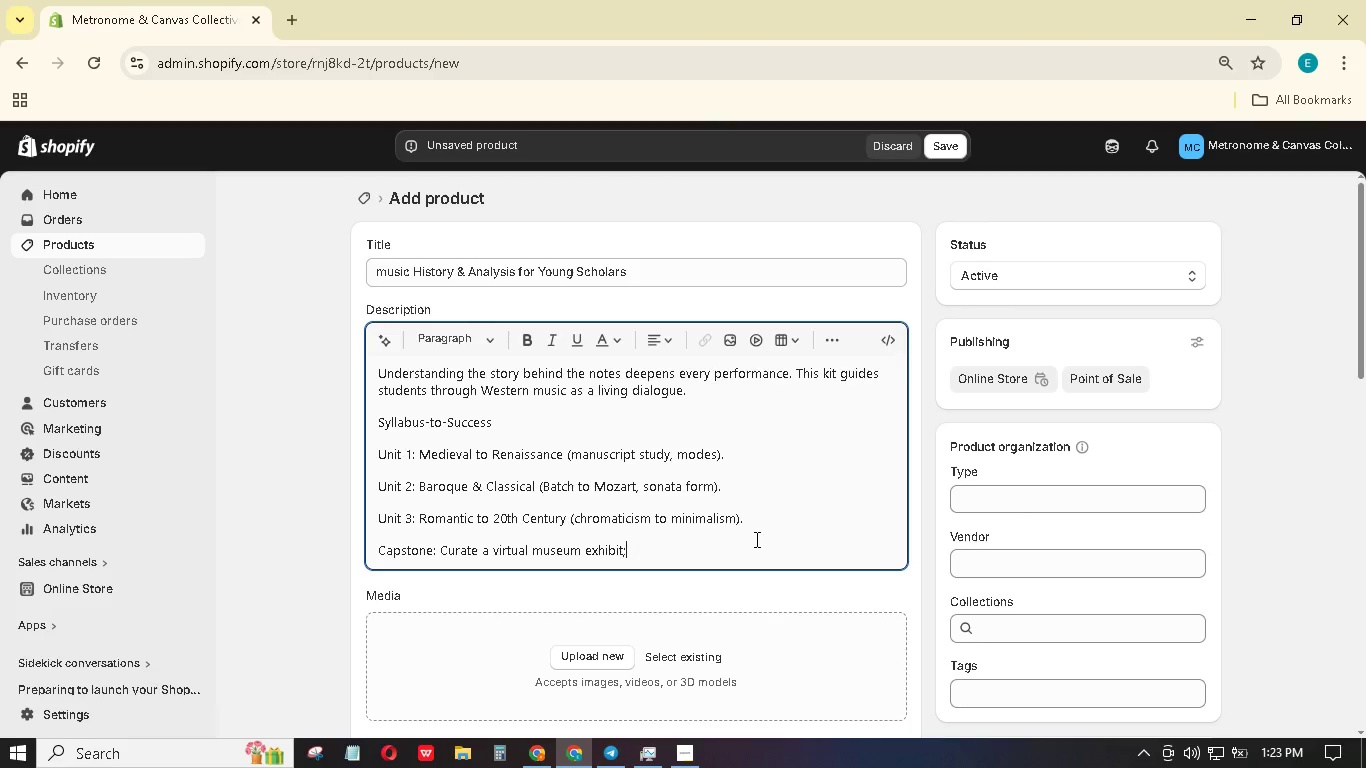 
key(Space)
 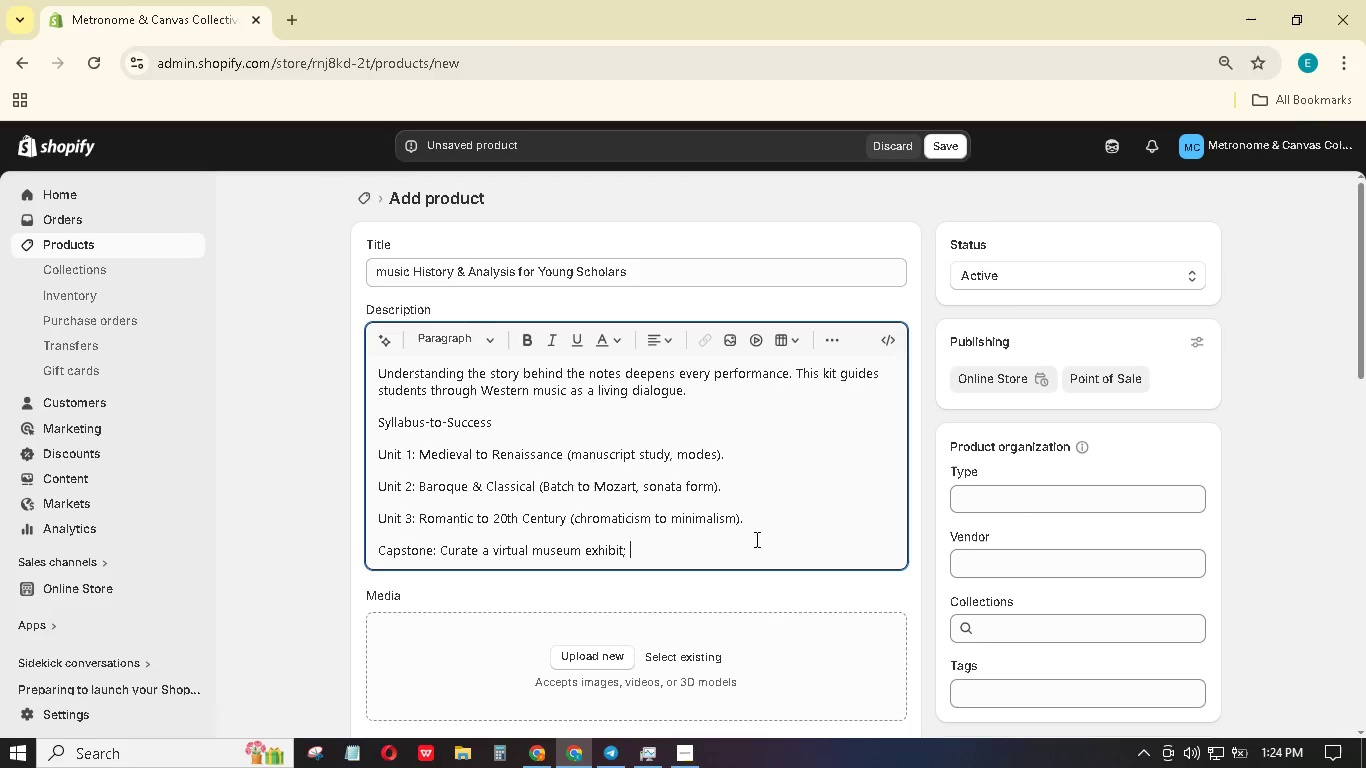 
key(Shift+P)
 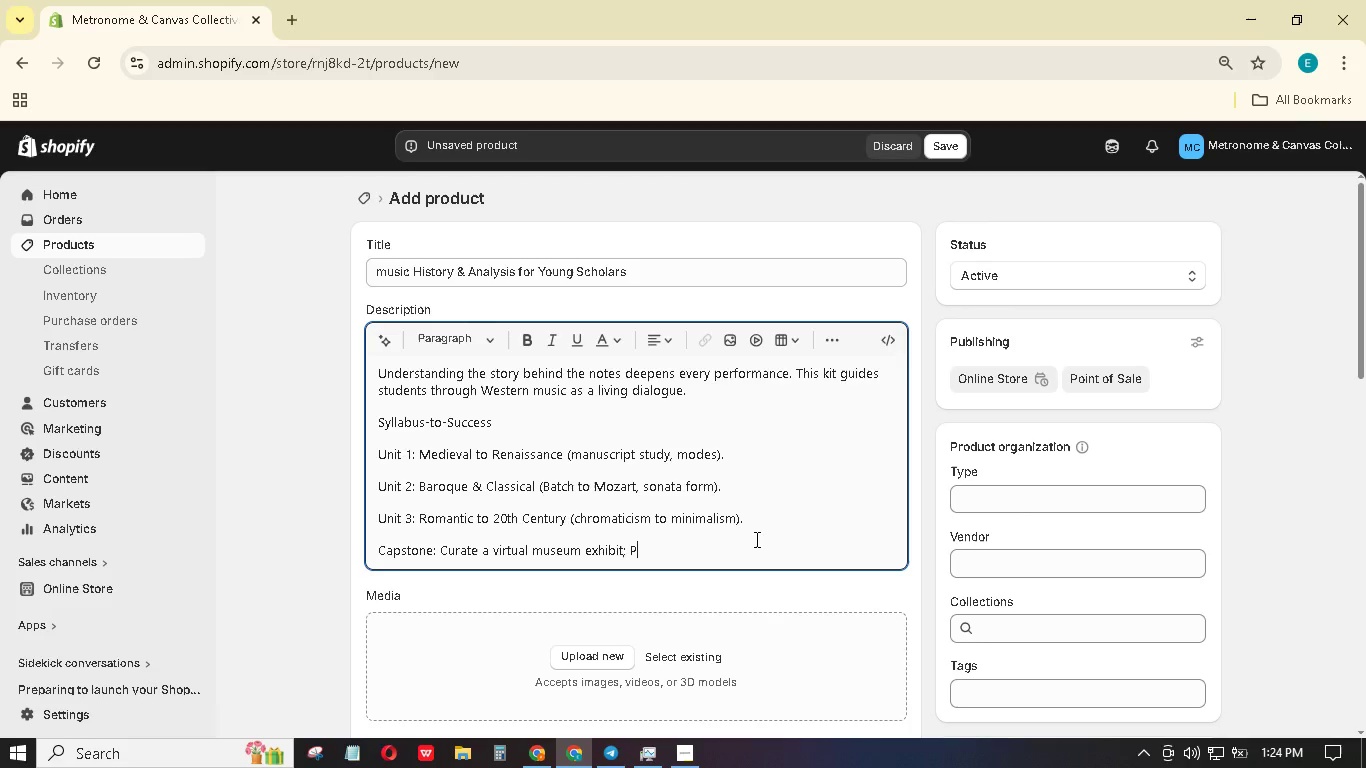 
wait(14.55)
 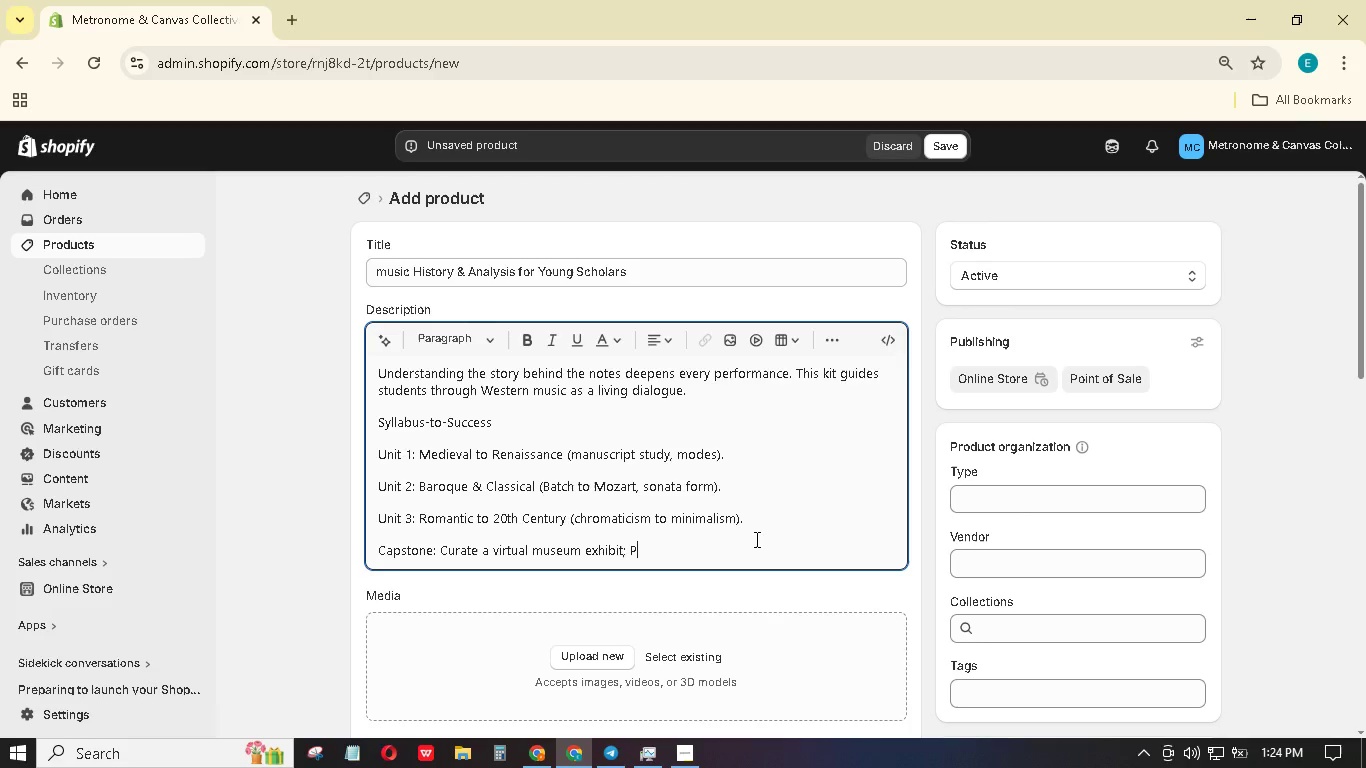 
type(remium inclus)
key(Backspace)
type(des)
 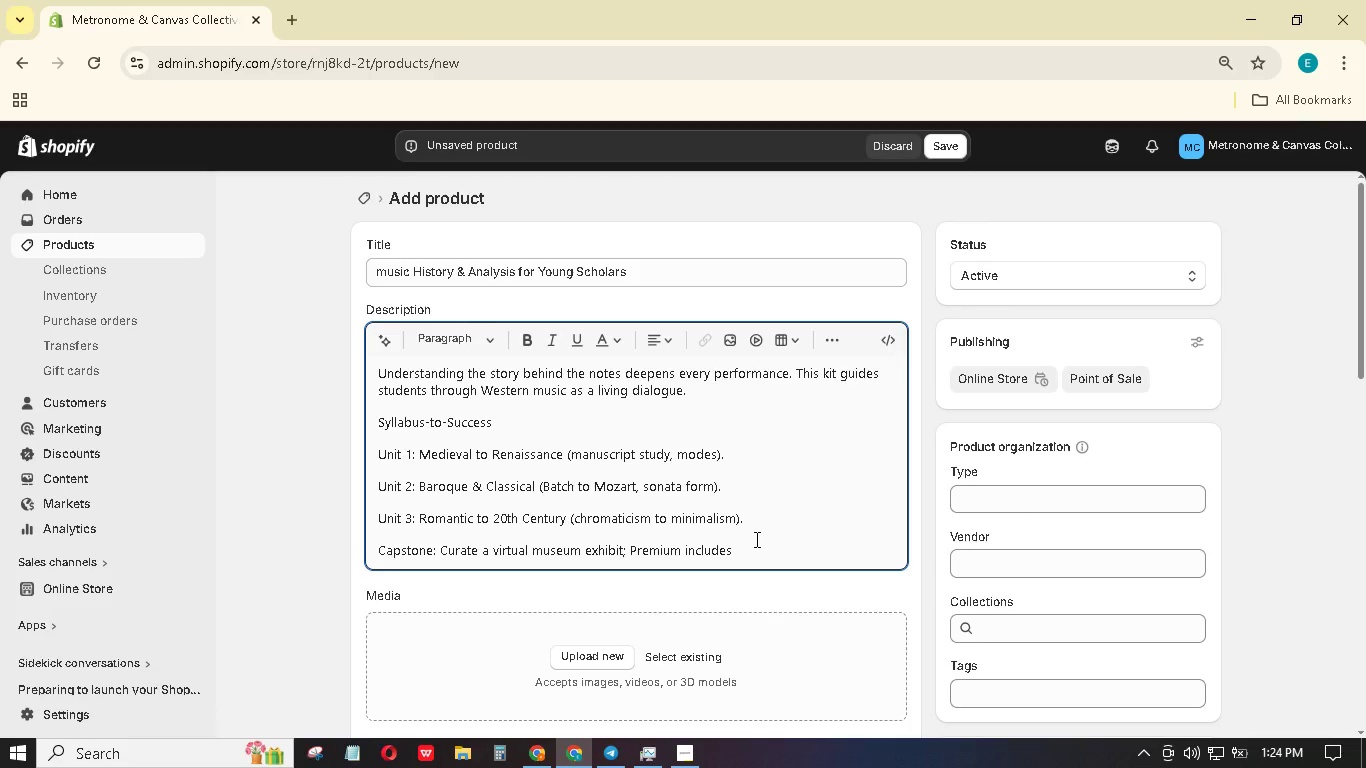 
wait(26.89)
 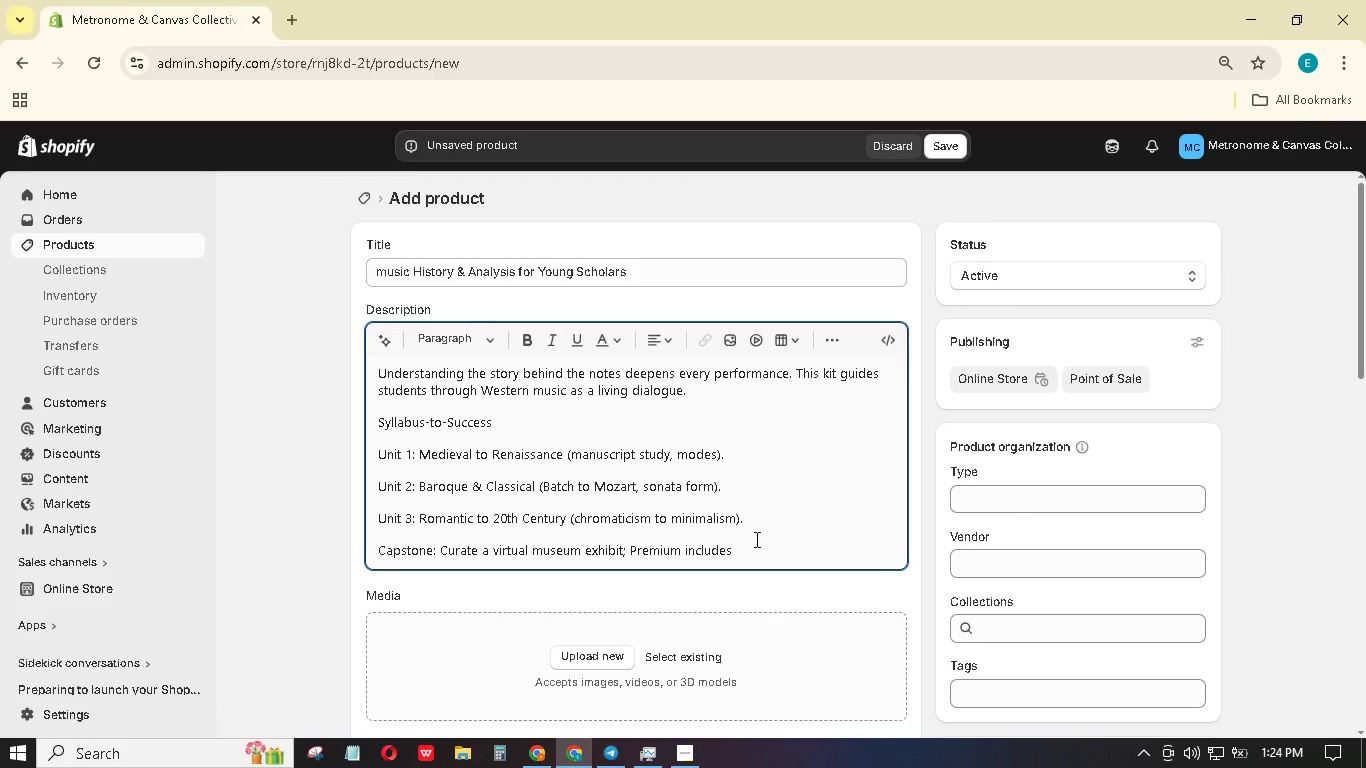 
type( a live presentation session.)
 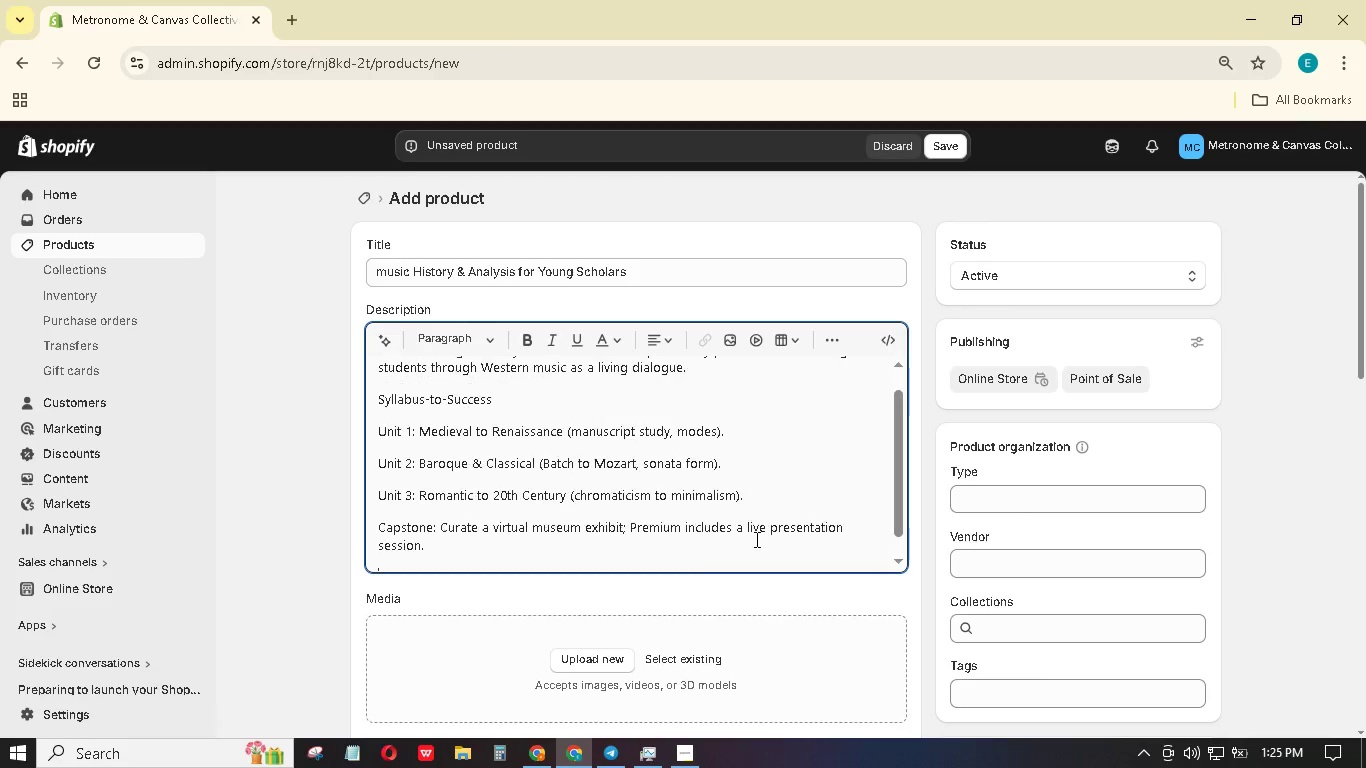 
key(Enter)
 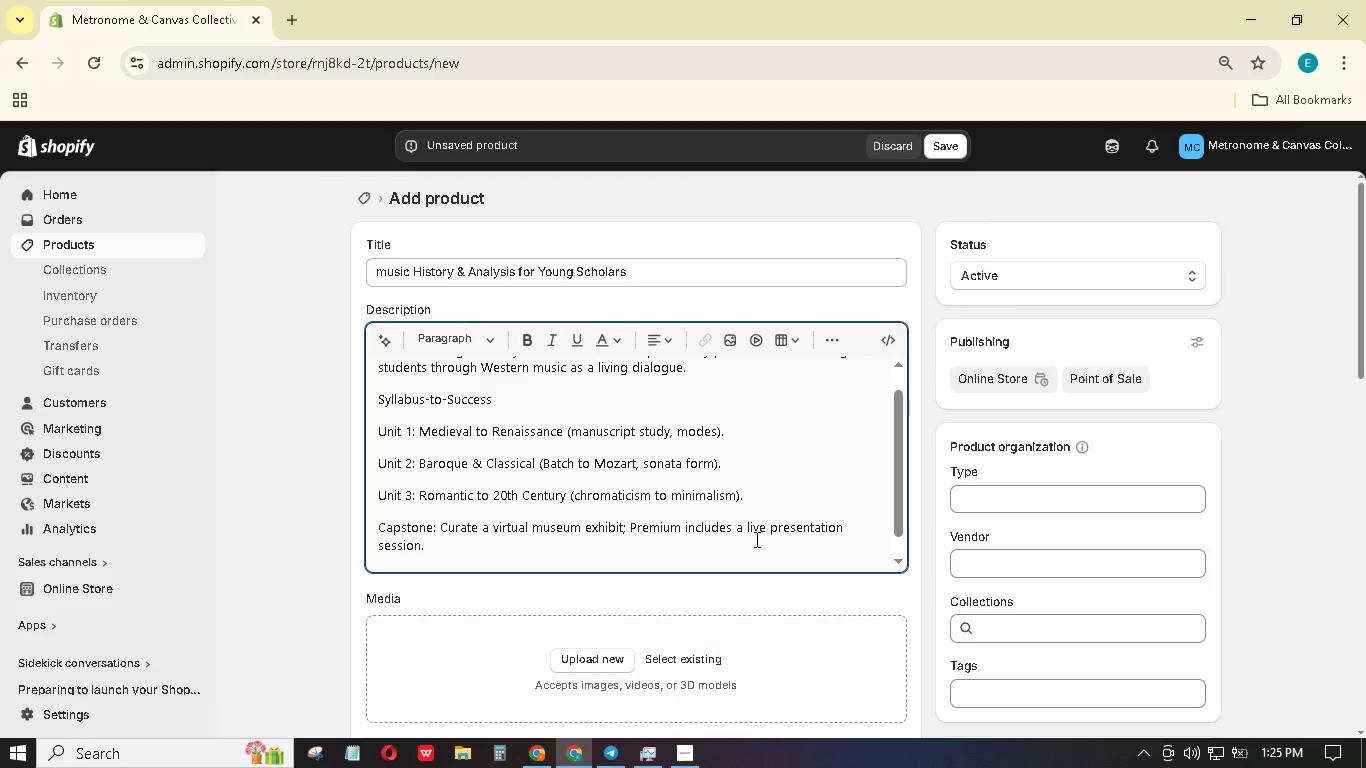 
type(Mater)
 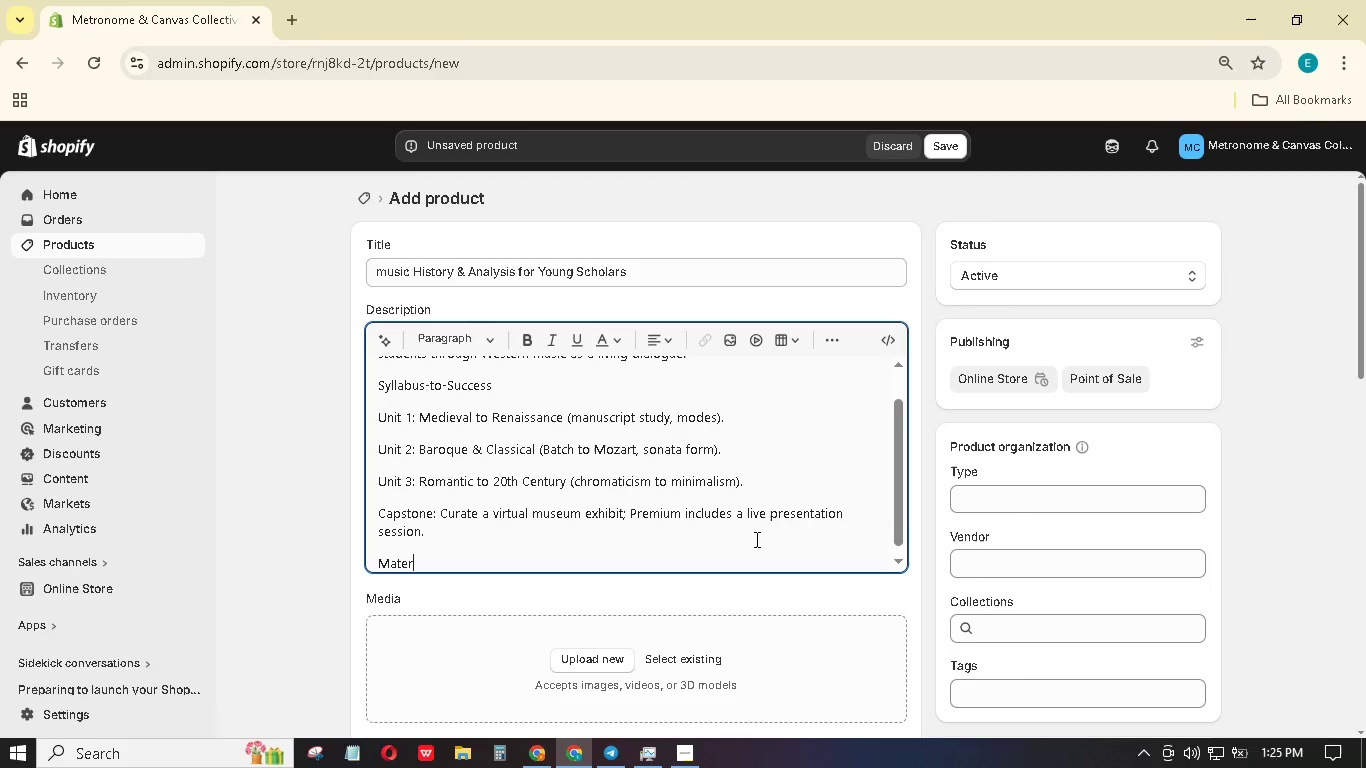 
wait(12.62)
 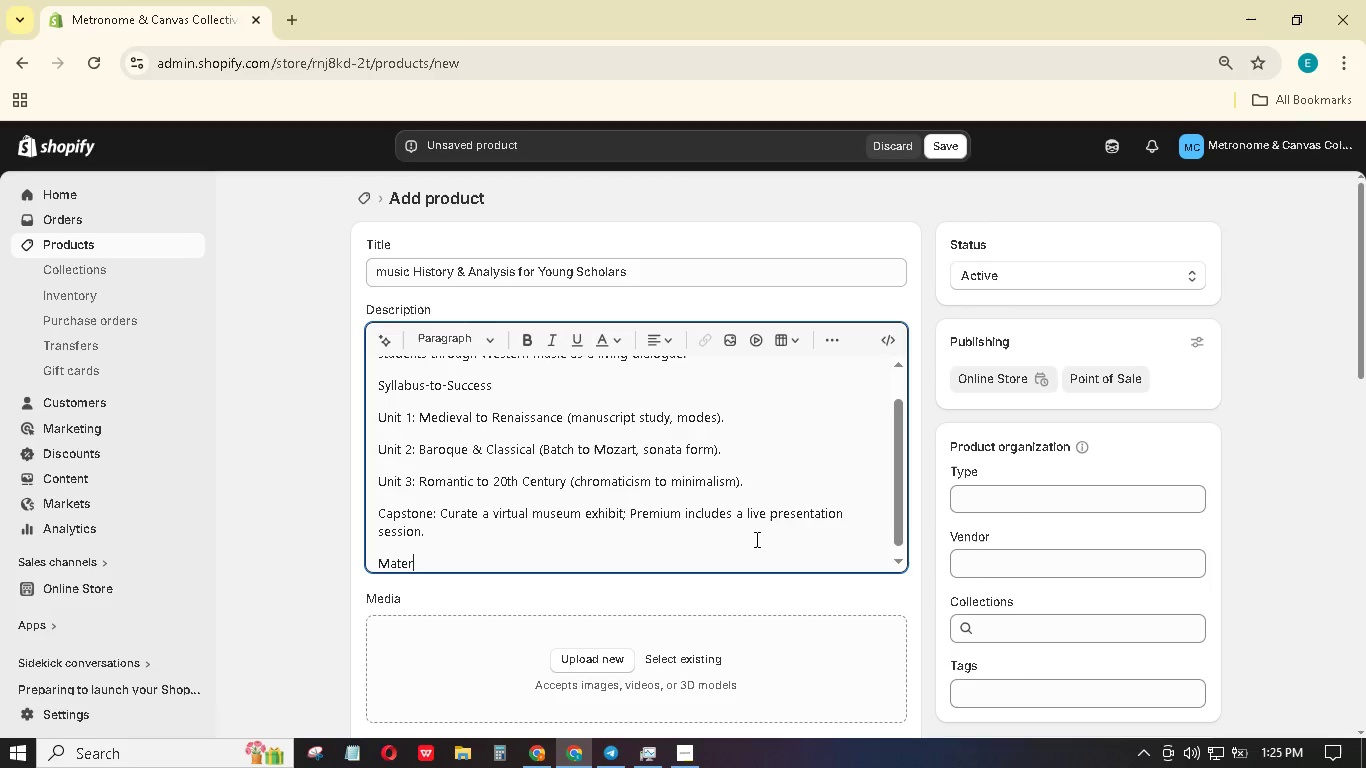 
type(ials: 120-page orkbook, composr timeline poster, score)
 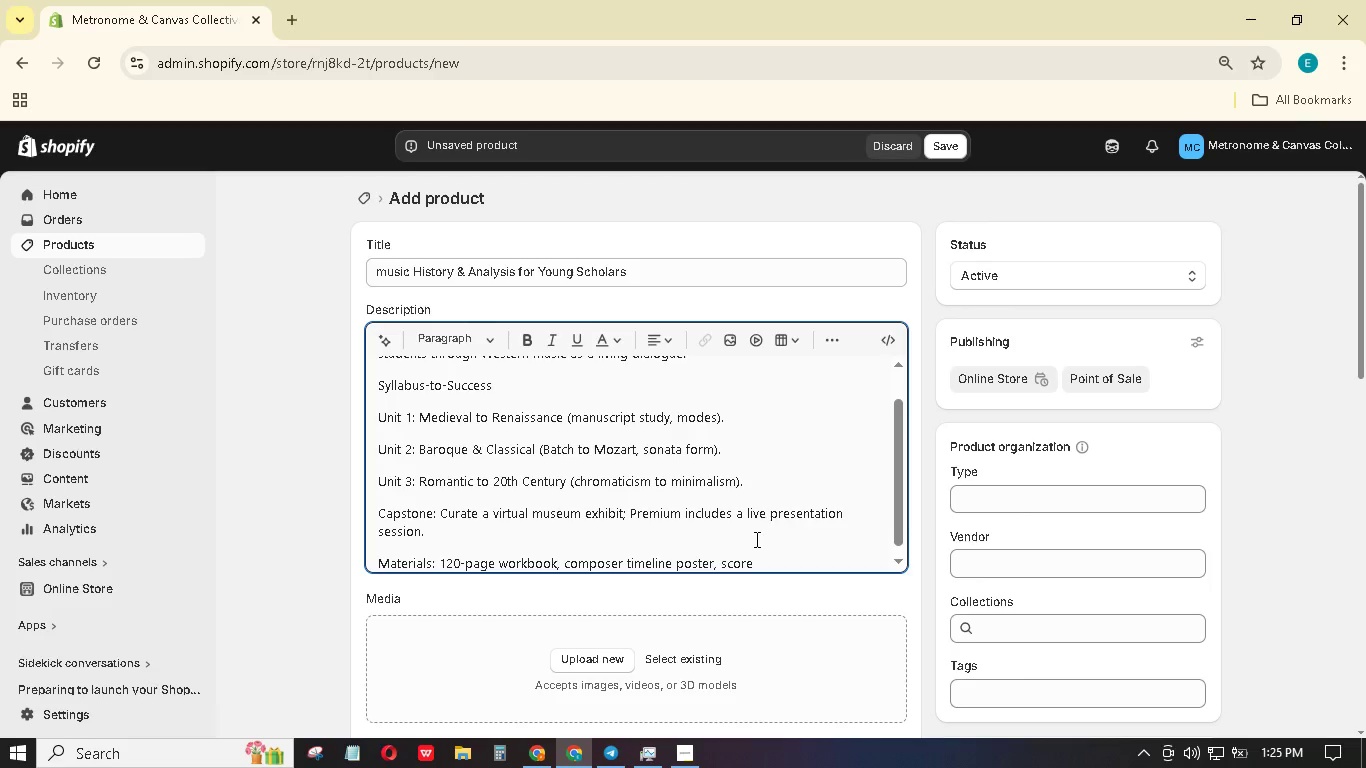 
 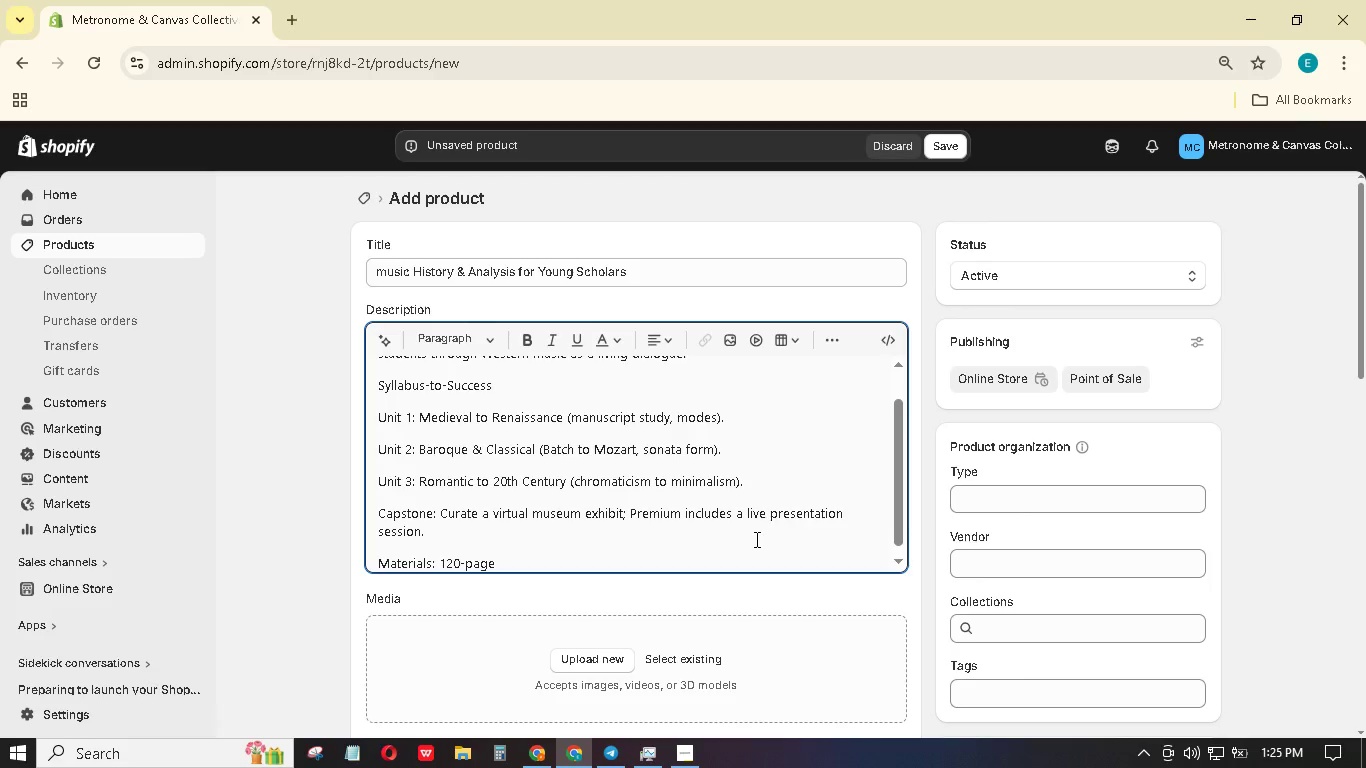 
hold_key(key=W, duration=0.31)
 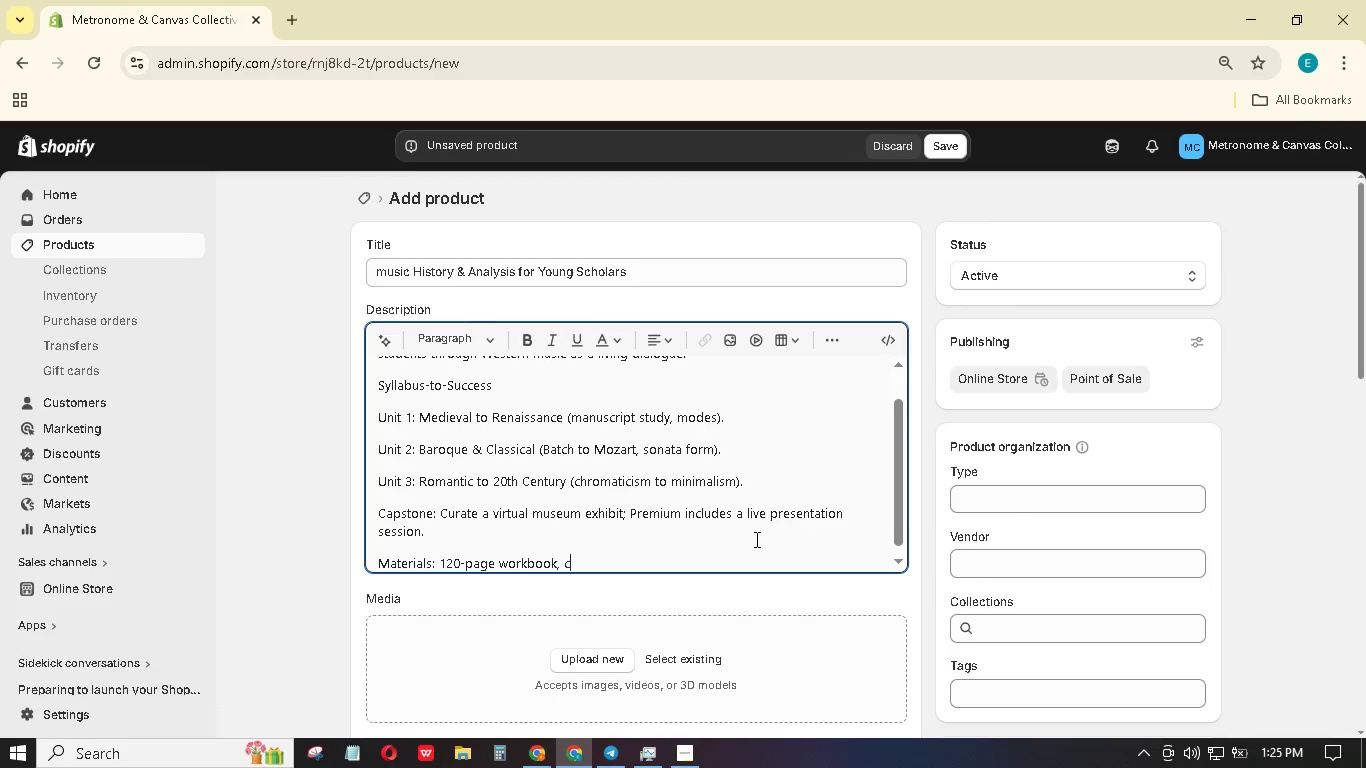 
type(boo)
key(Backspace)
key(Backspace)
key(Backspace)
type( bo)
 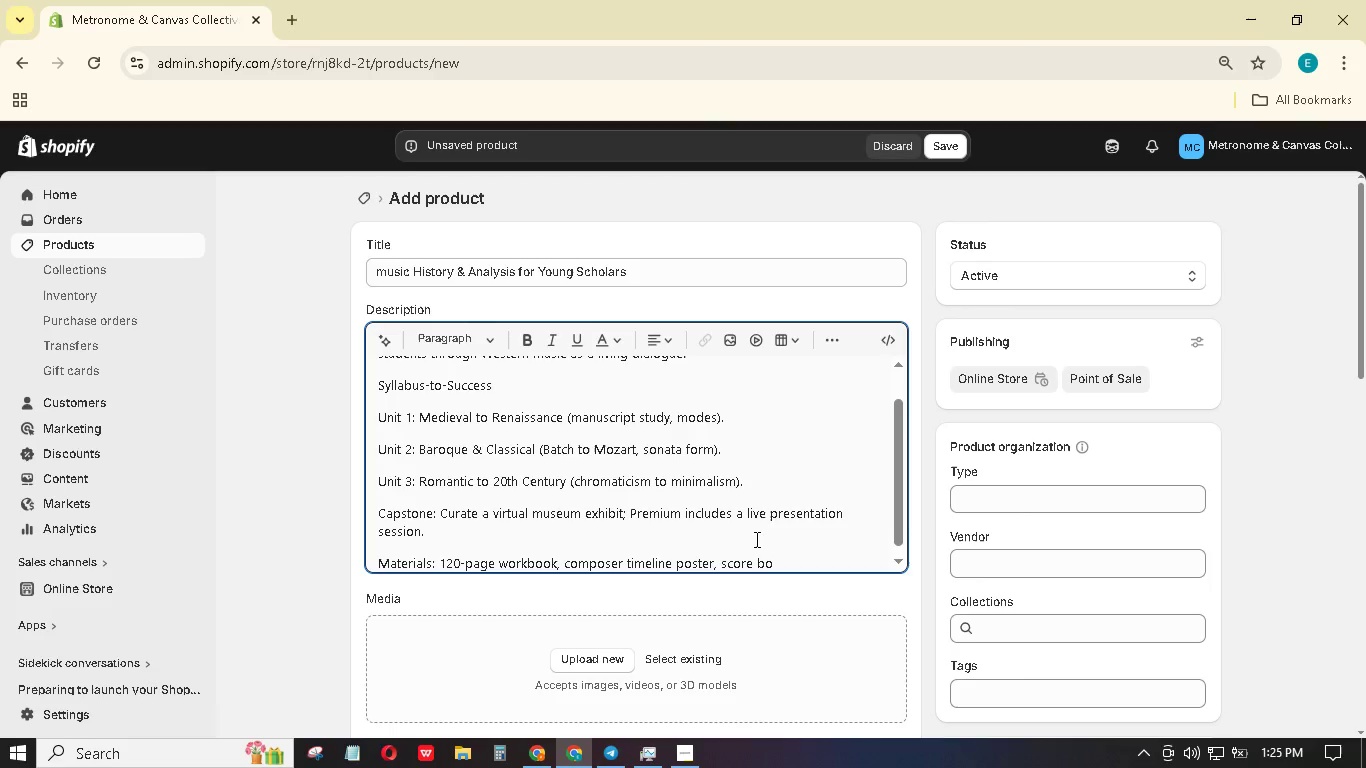 
type(oklet )
key(Backspace)
type(, online lecture achieve.)
 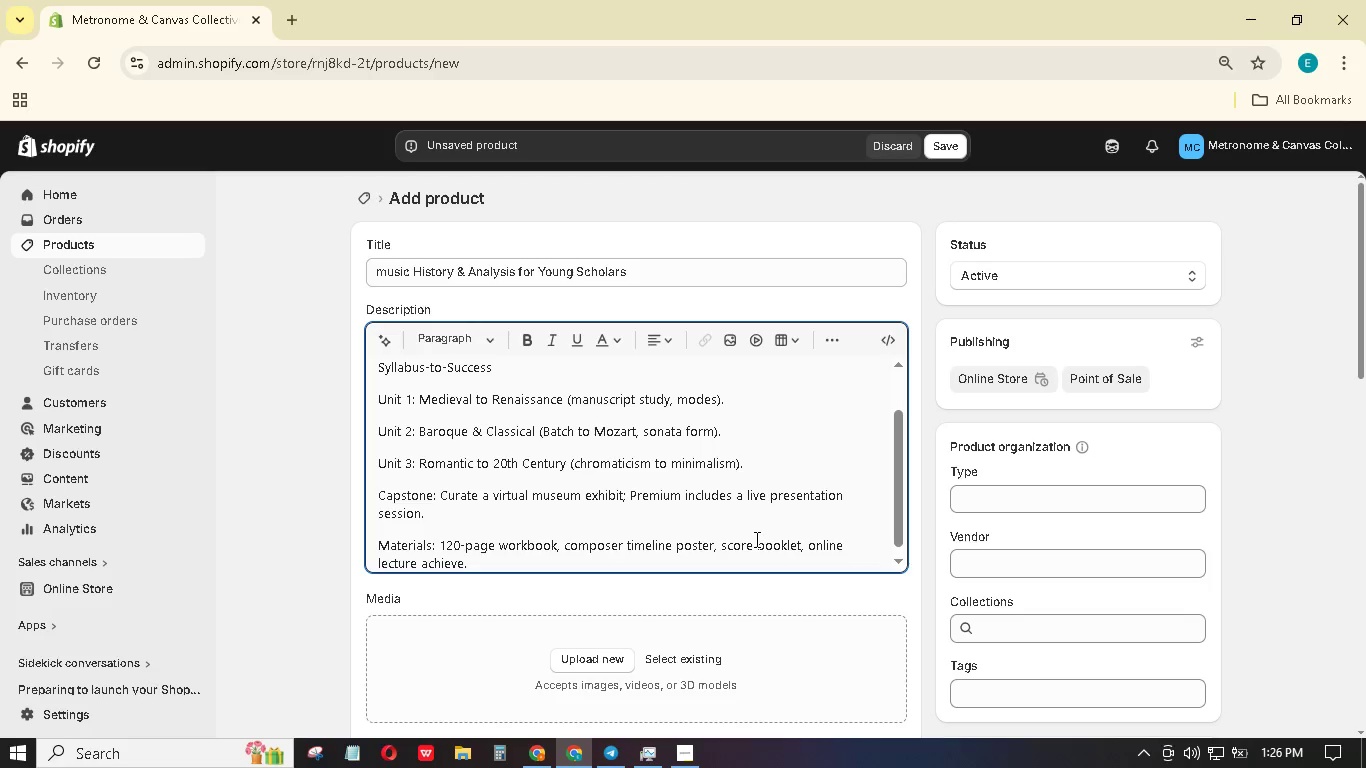 
key(Enter)
 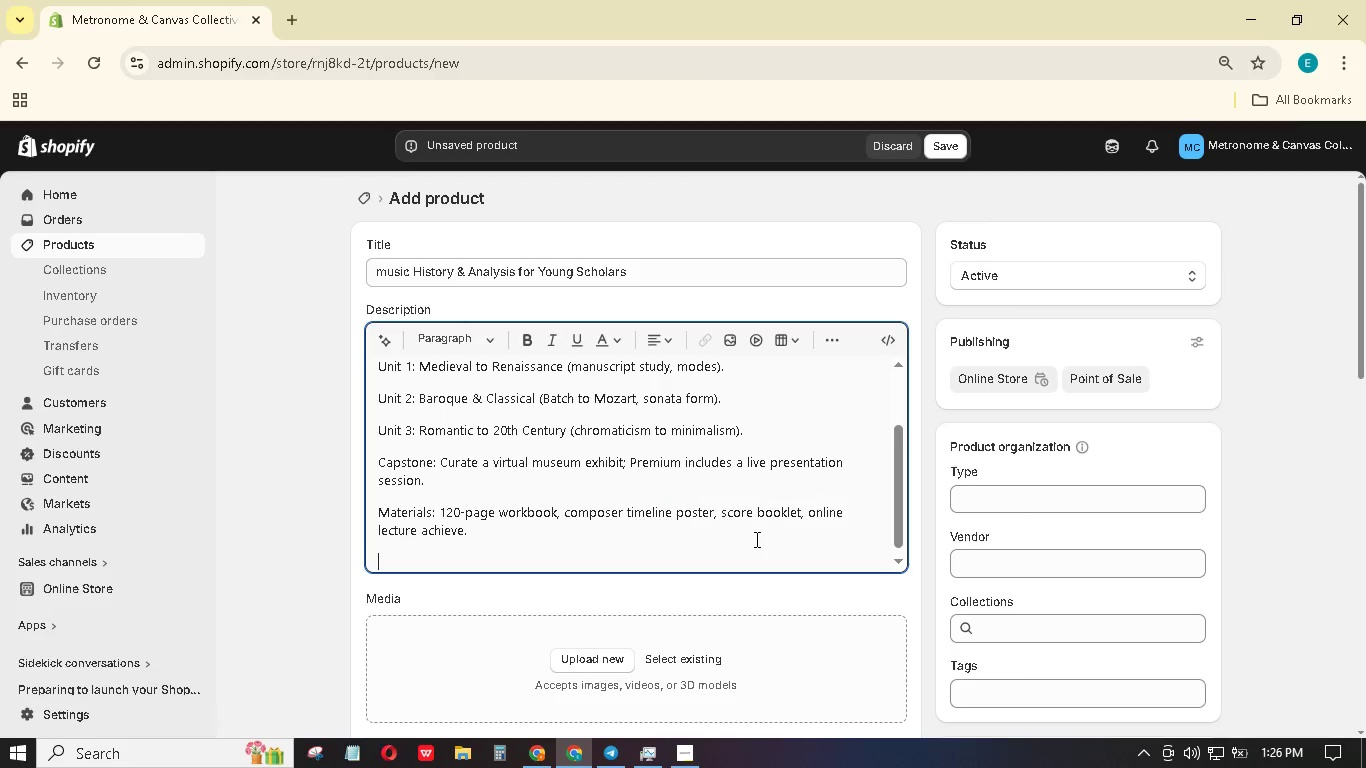 
type(Sensory Benefit: THE visual timeline and listening guies create a structured  se)
key(Backspace)
key(Backspace)
key(Backspace)
type(sensory map that reduces cognitive overload.)
 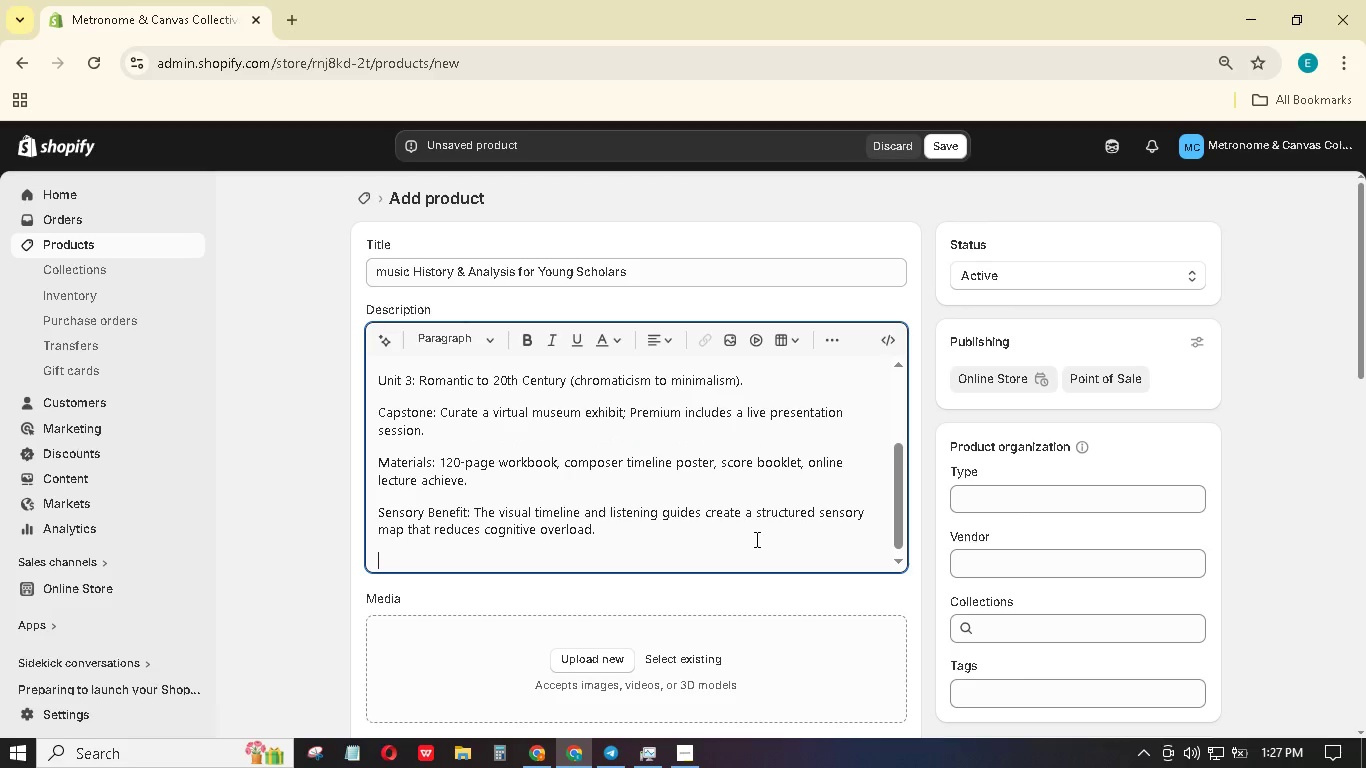 
 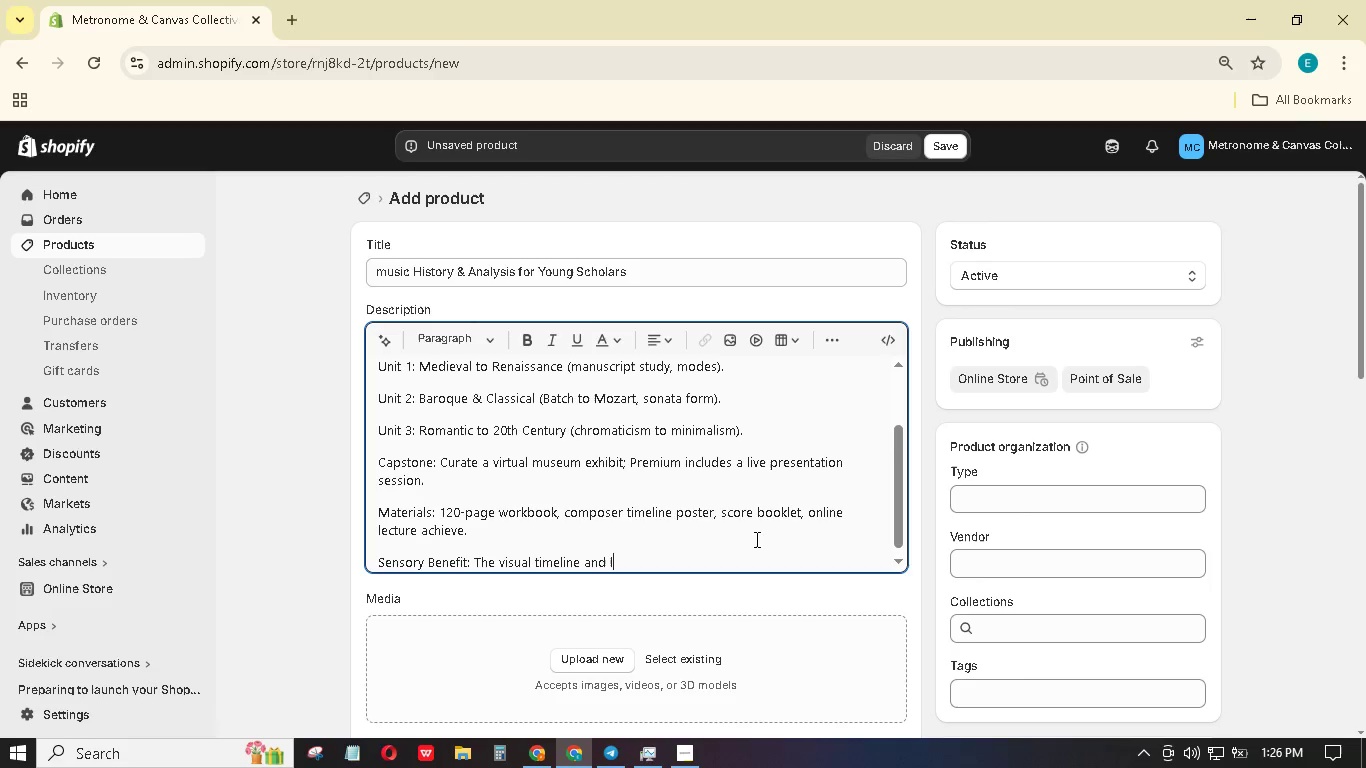 
key(Enter)
 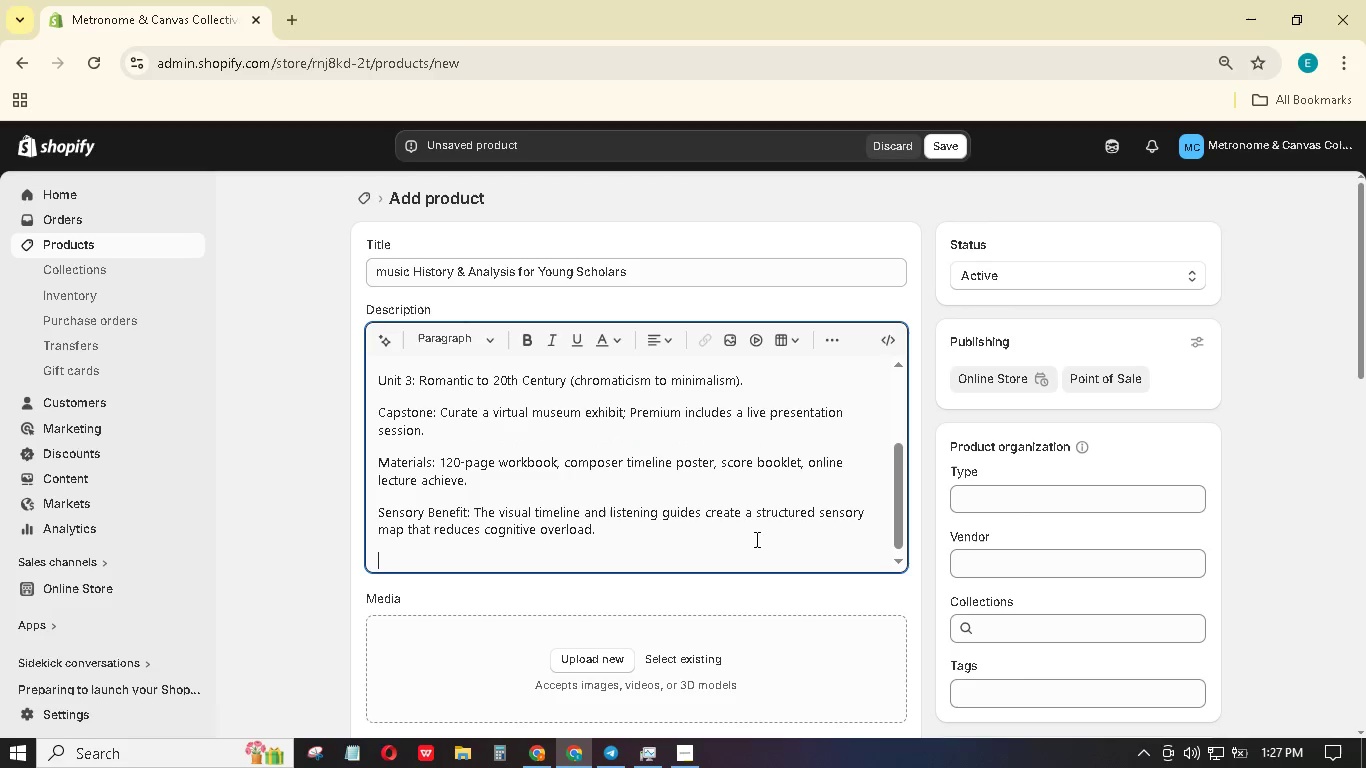 
type(Outcome; SHE"ll be able )
 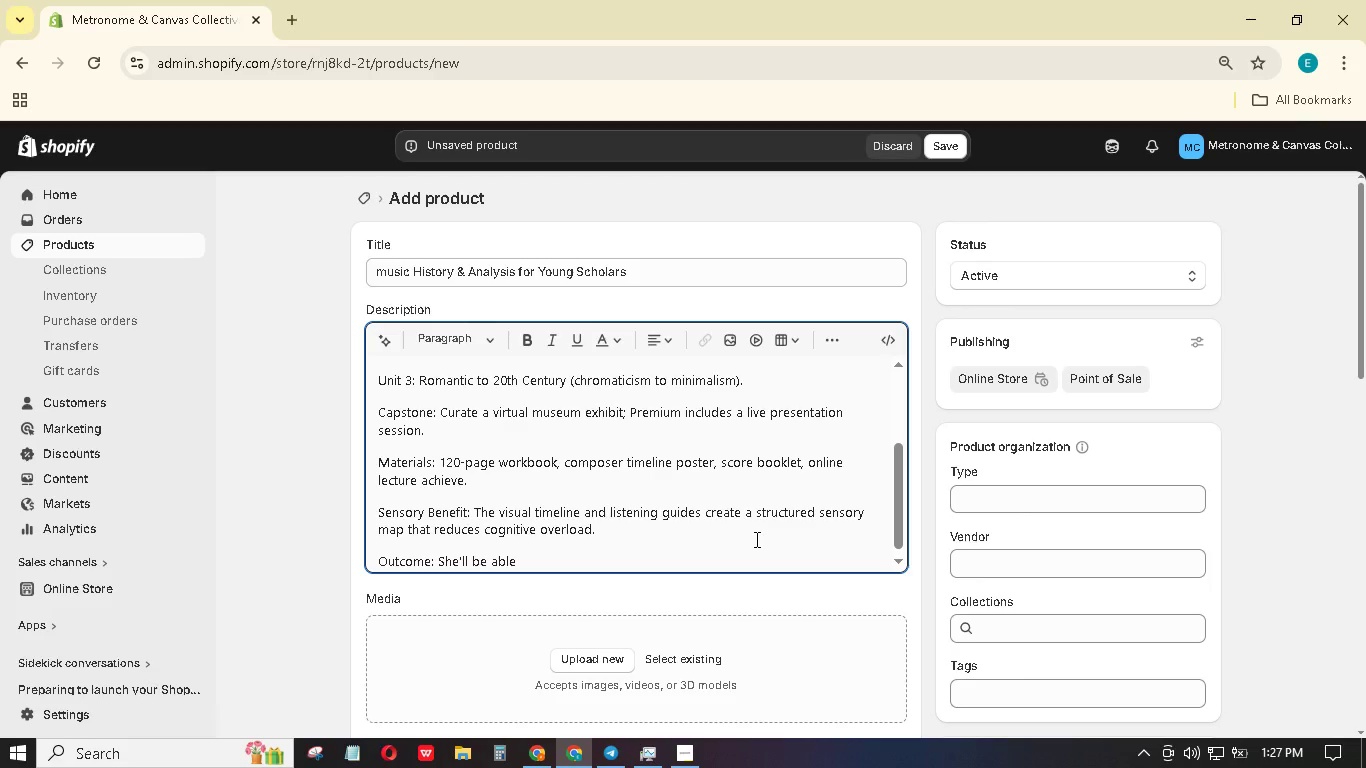 
wait(6.06)
 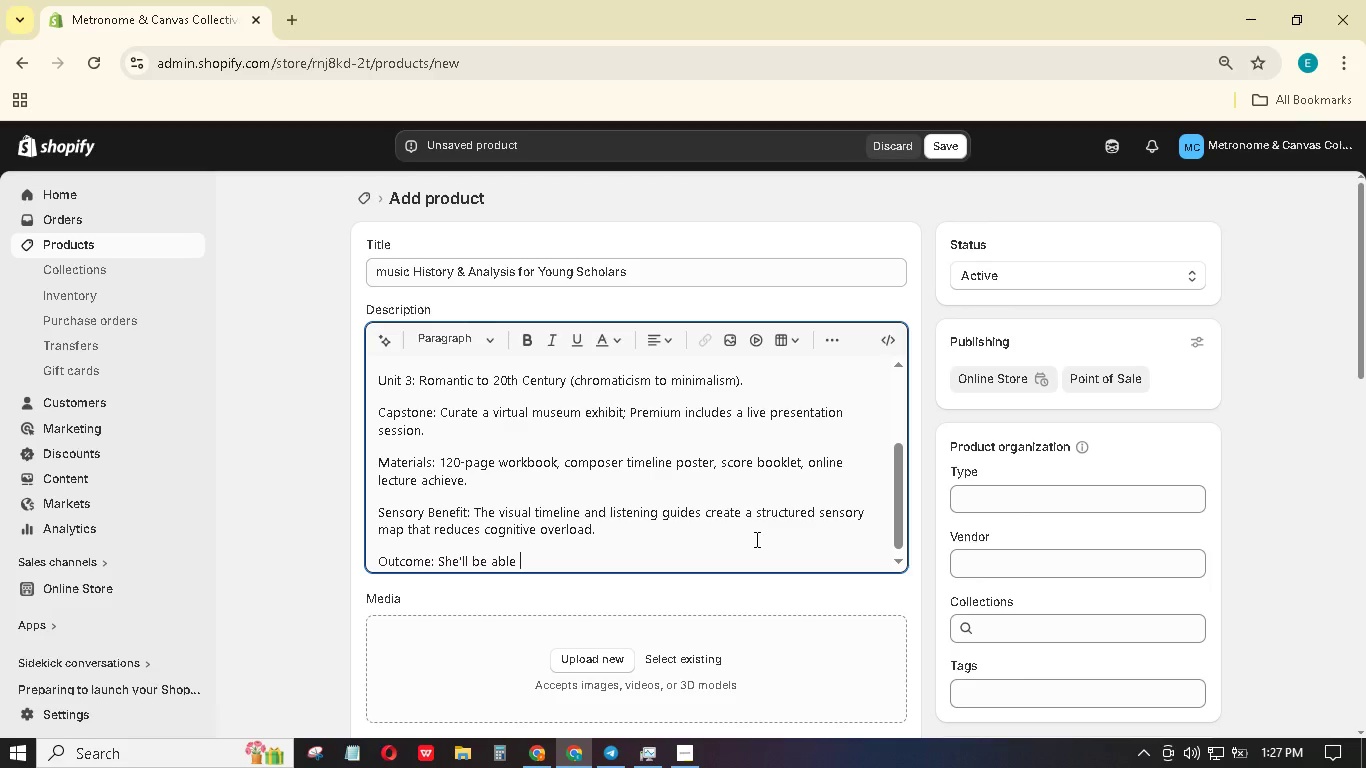 
type(to place any piece in historical context )
key(Backspace)
type(, using the vocabulary of a young scholar.)
 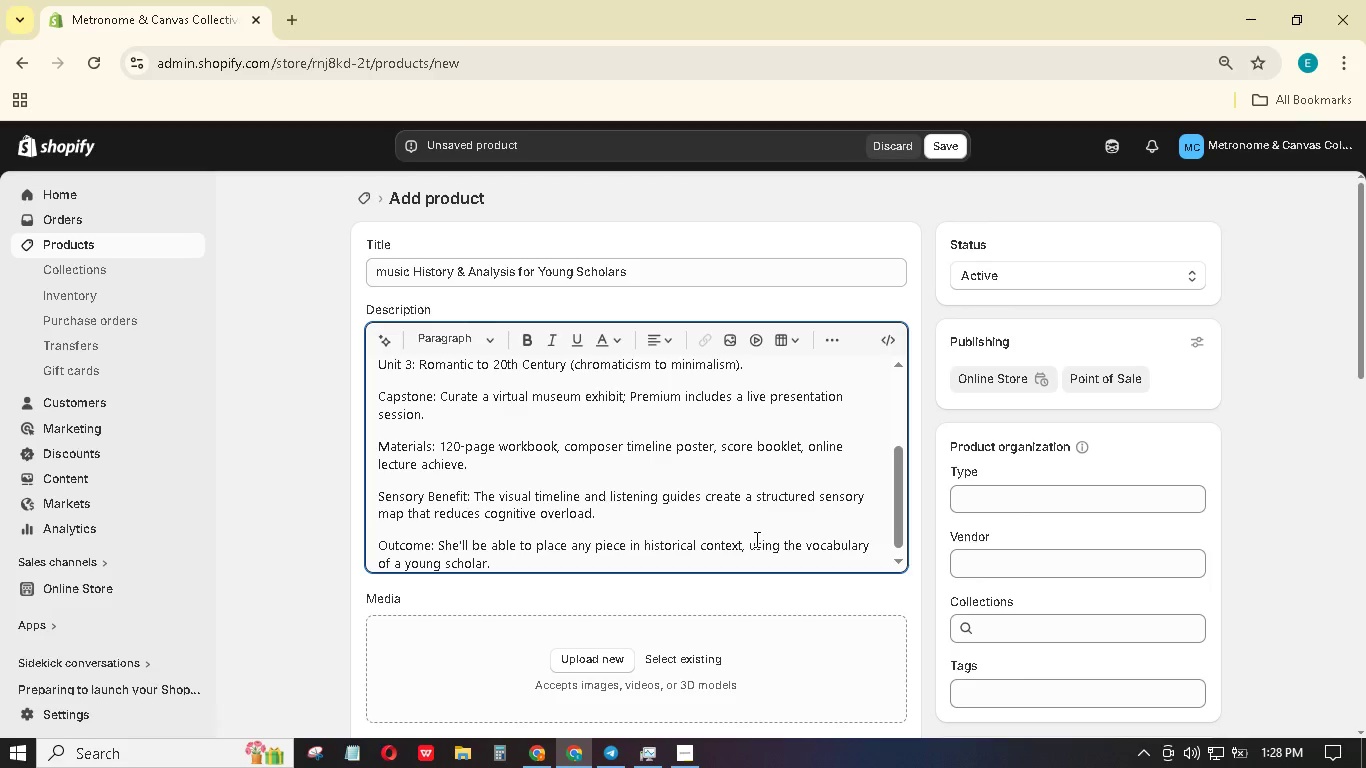 
wait(8.8)
 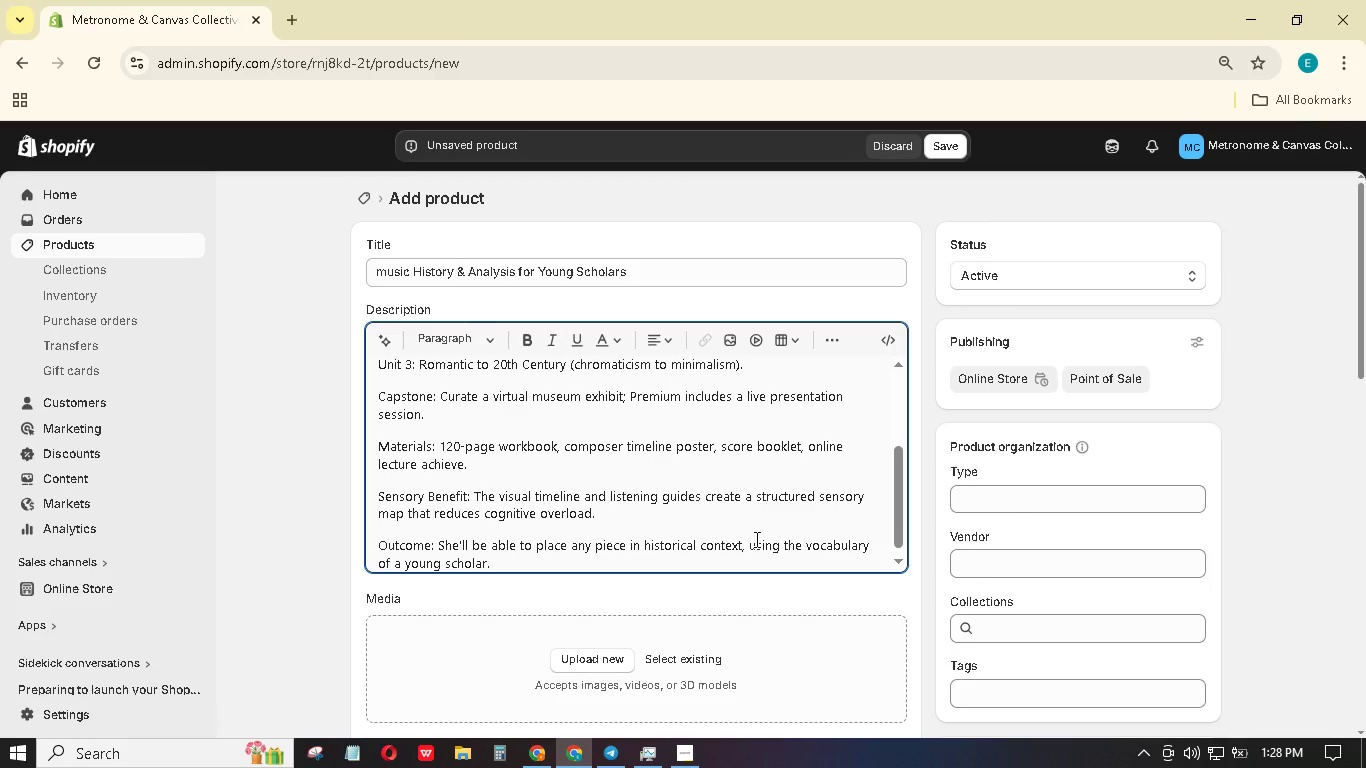 
scroll: coordinate [770, 506], scroll_direction: up, amount: 12.0
 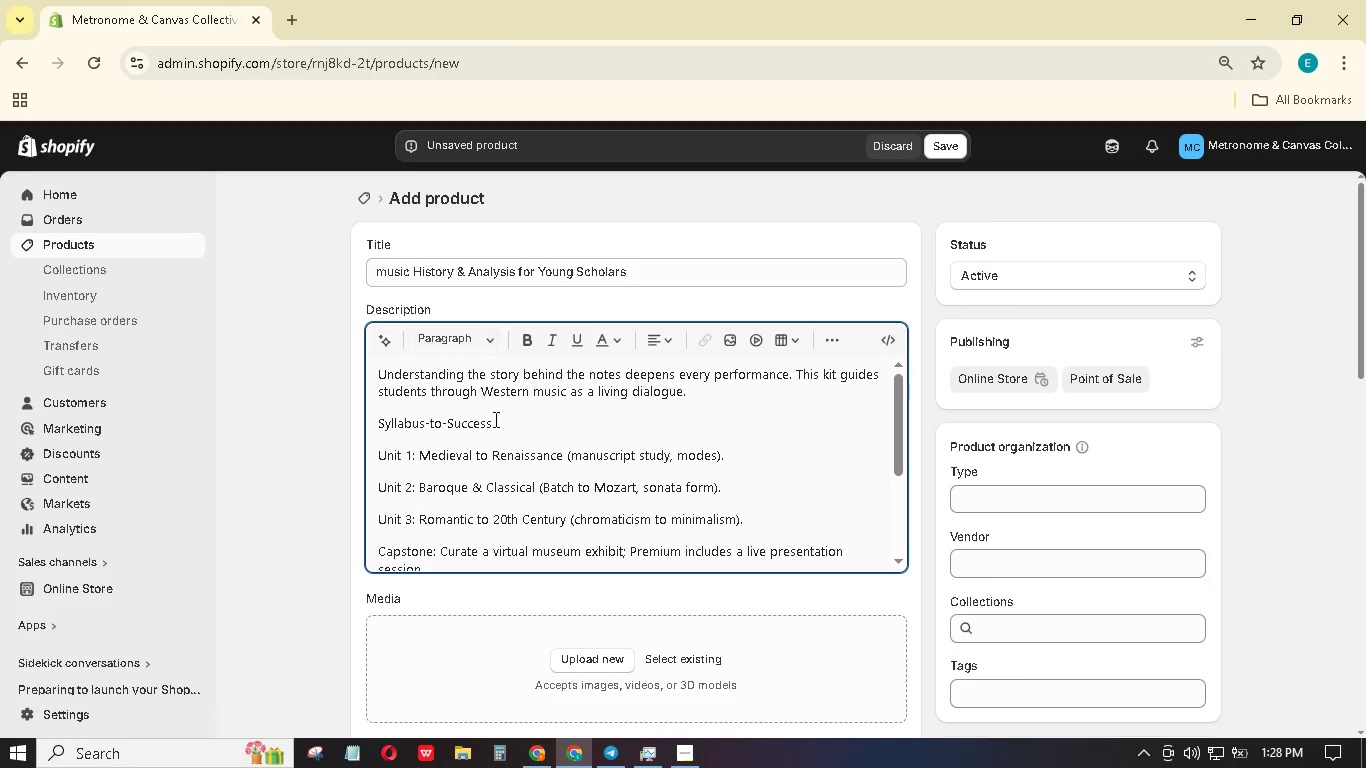 
left_click_drag(start_coordinate=[498, 418], to_coordinate=[370, 406])
 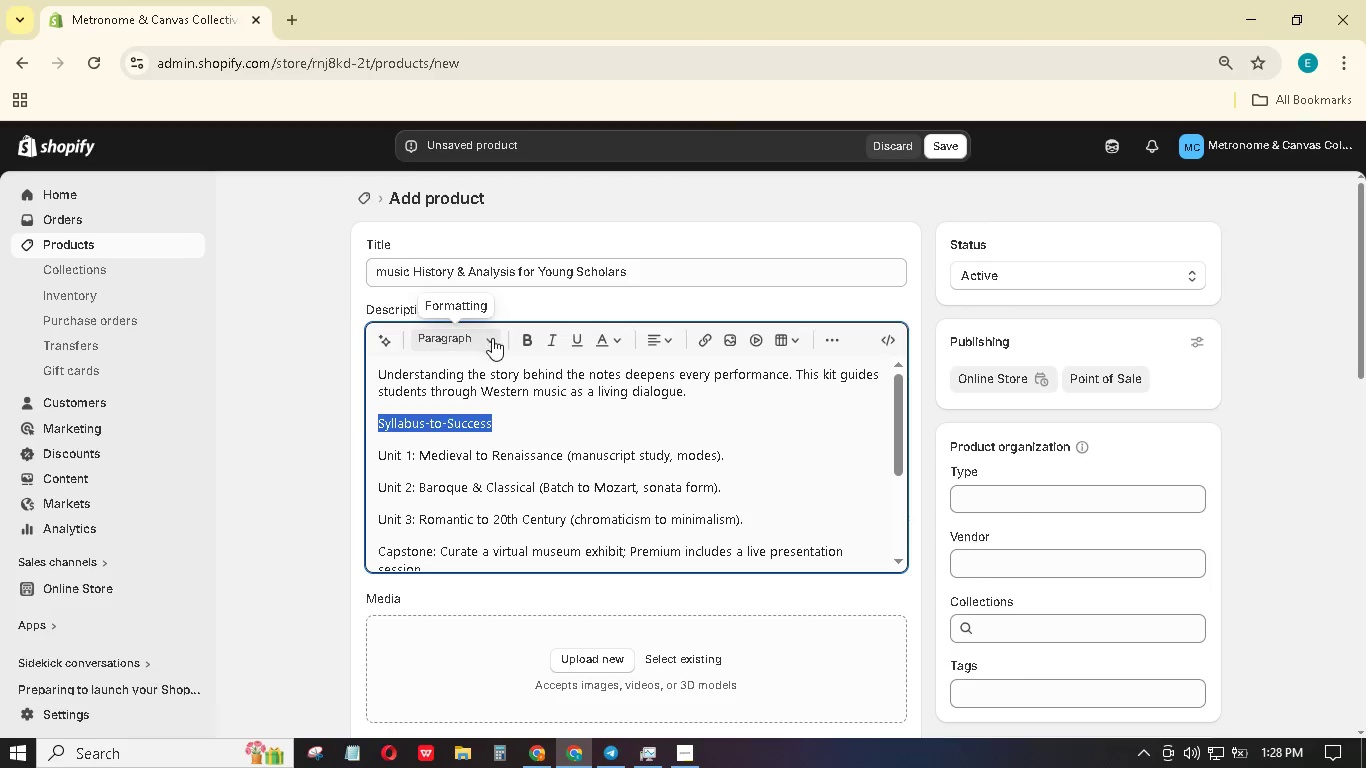 
left_click([492, 338])
 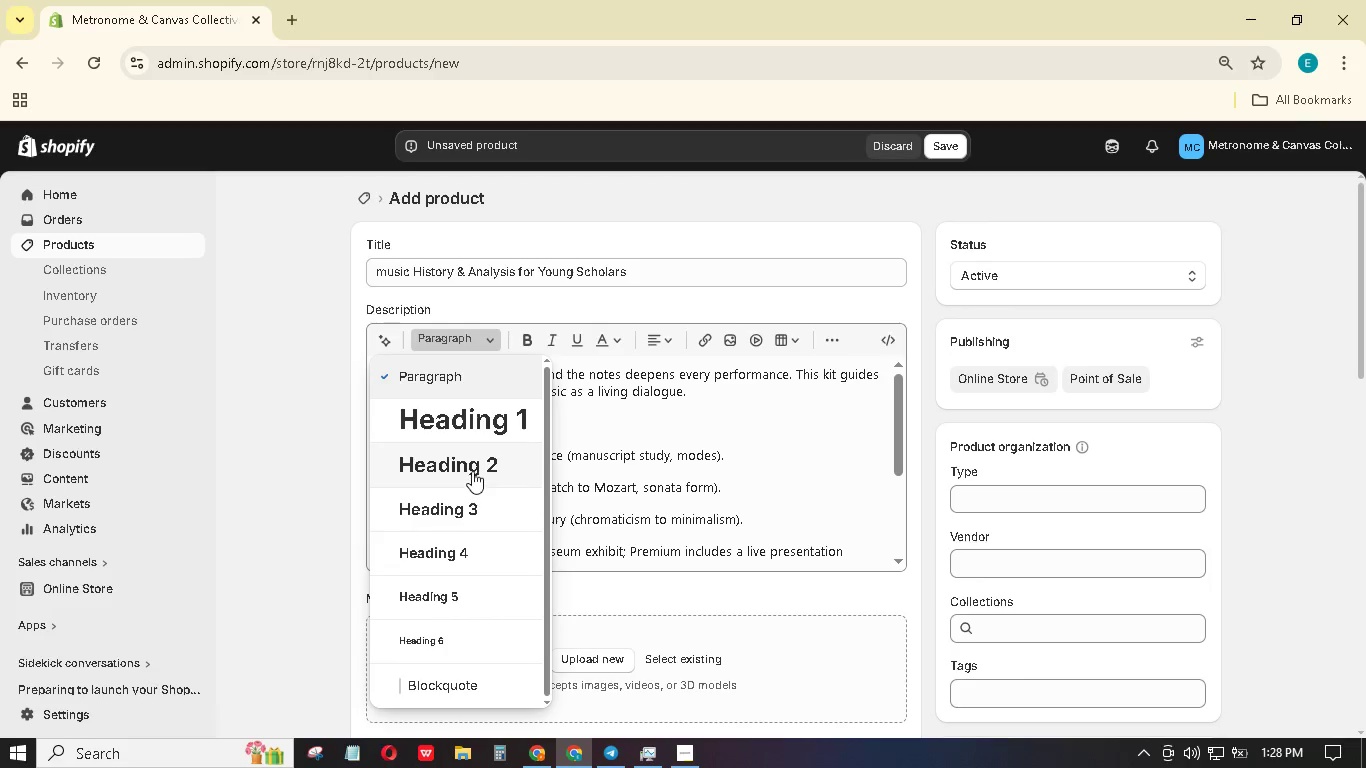 
left_click([473, 469])
 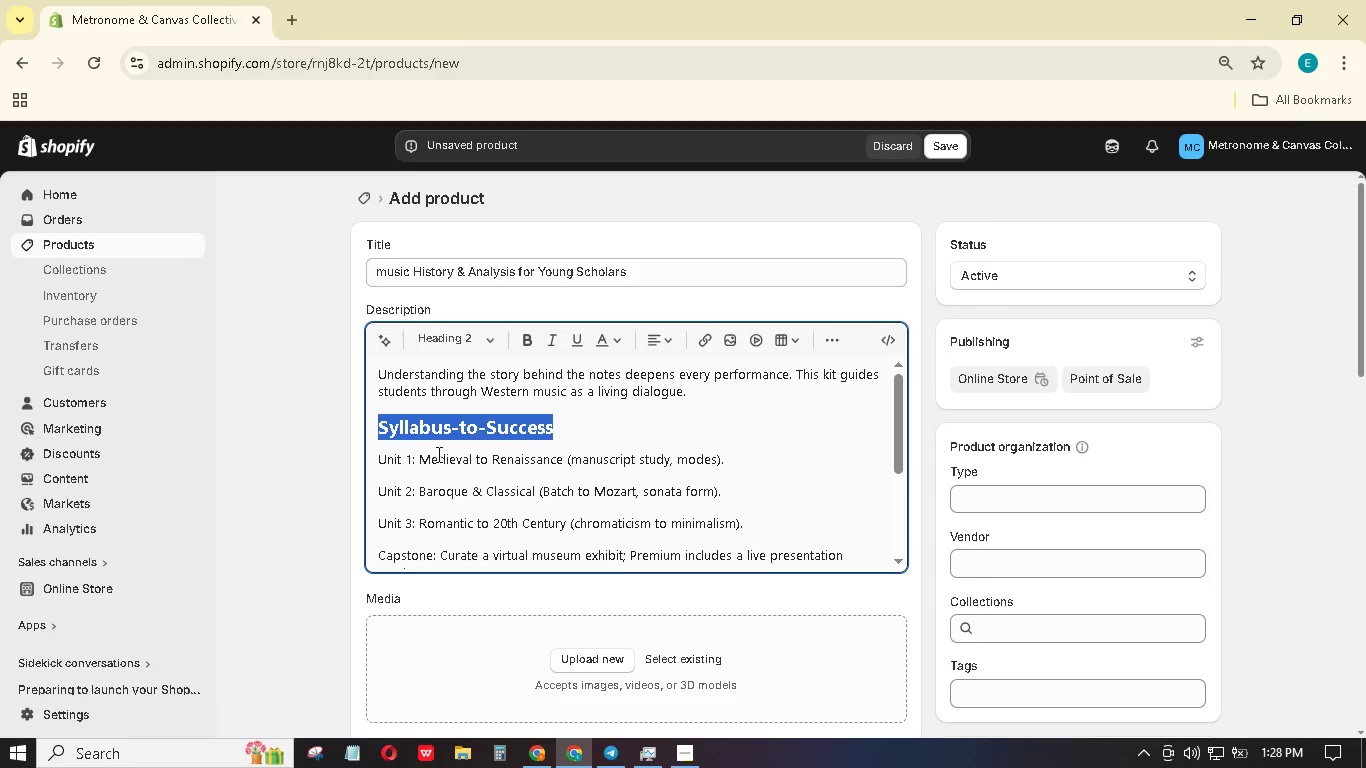 
scroll: coordinate [436, 458], scroll_direction: down, amount: 1.0
 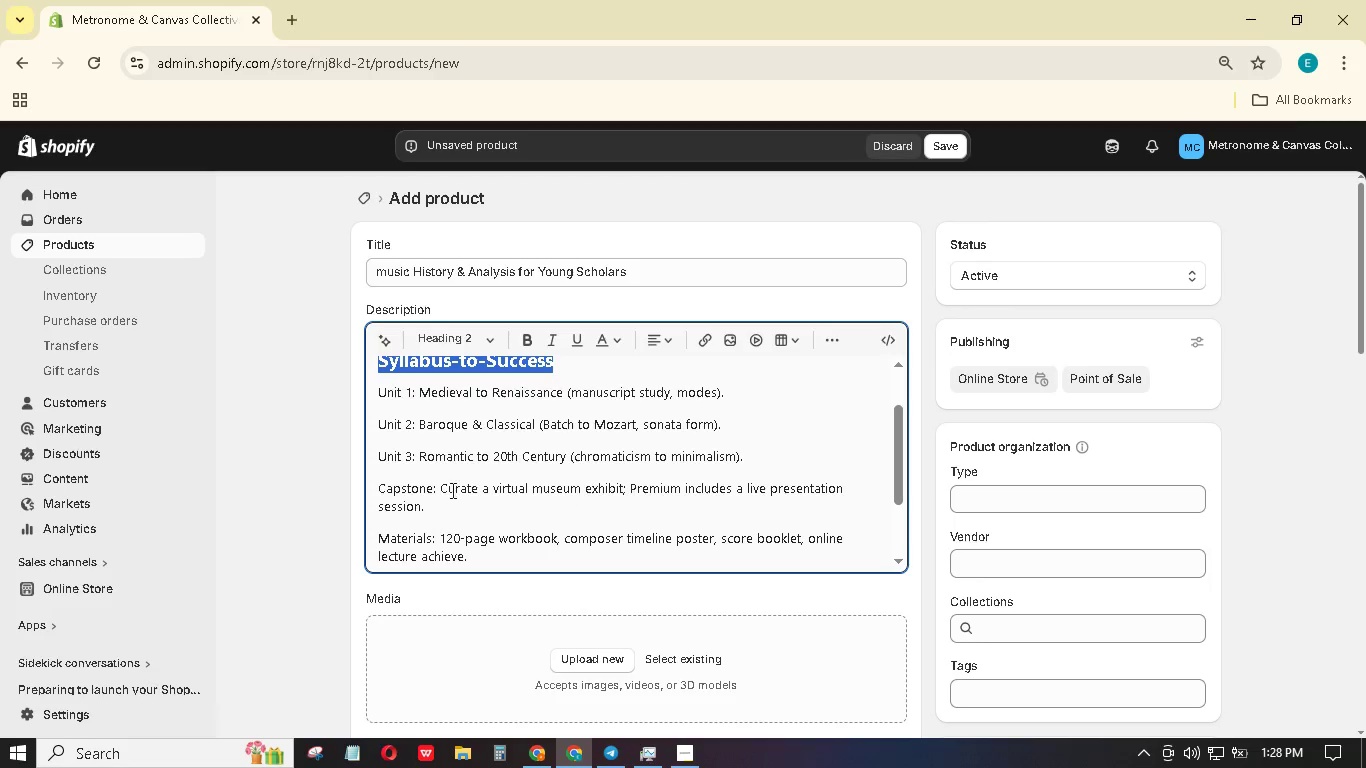 
left_click_drag(start_coordinate=[441, 510], to_coordinate=[353, 383])
 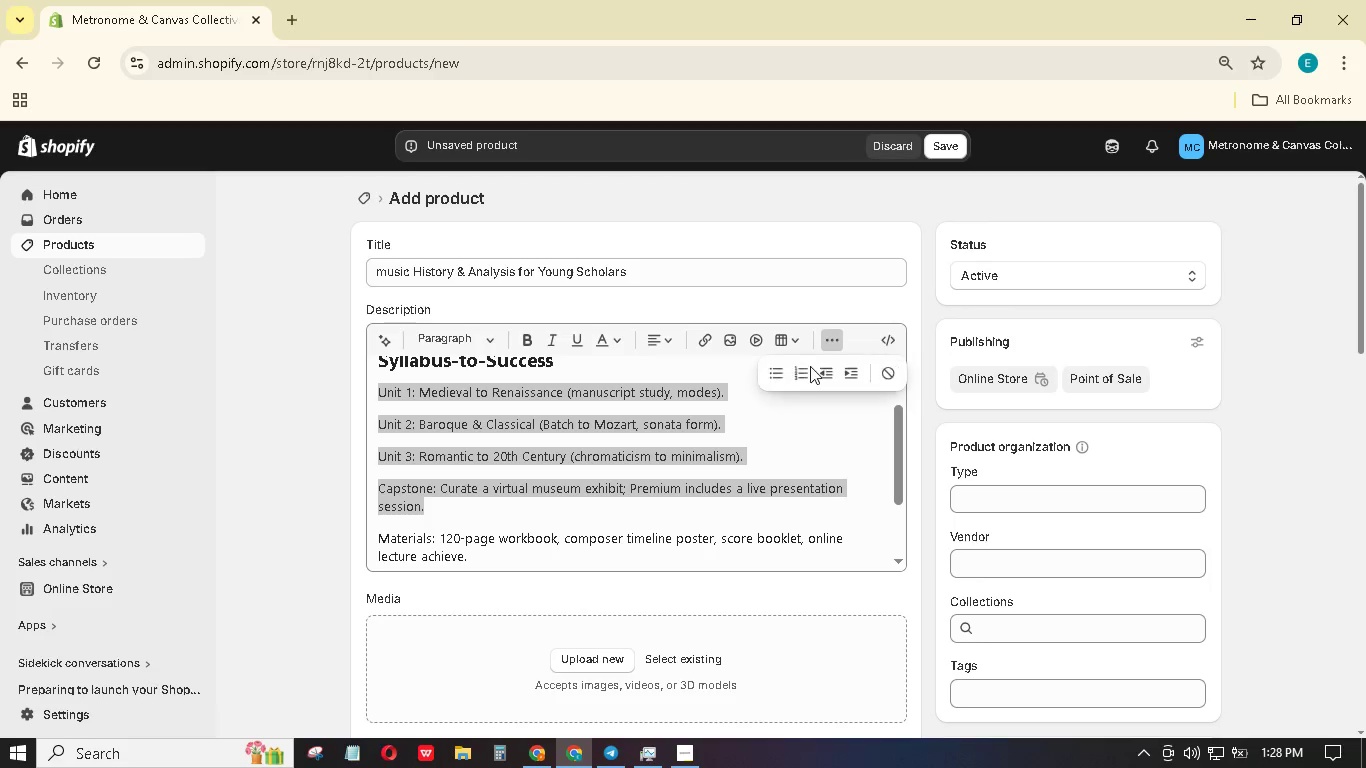 
left_click([769, 372])
 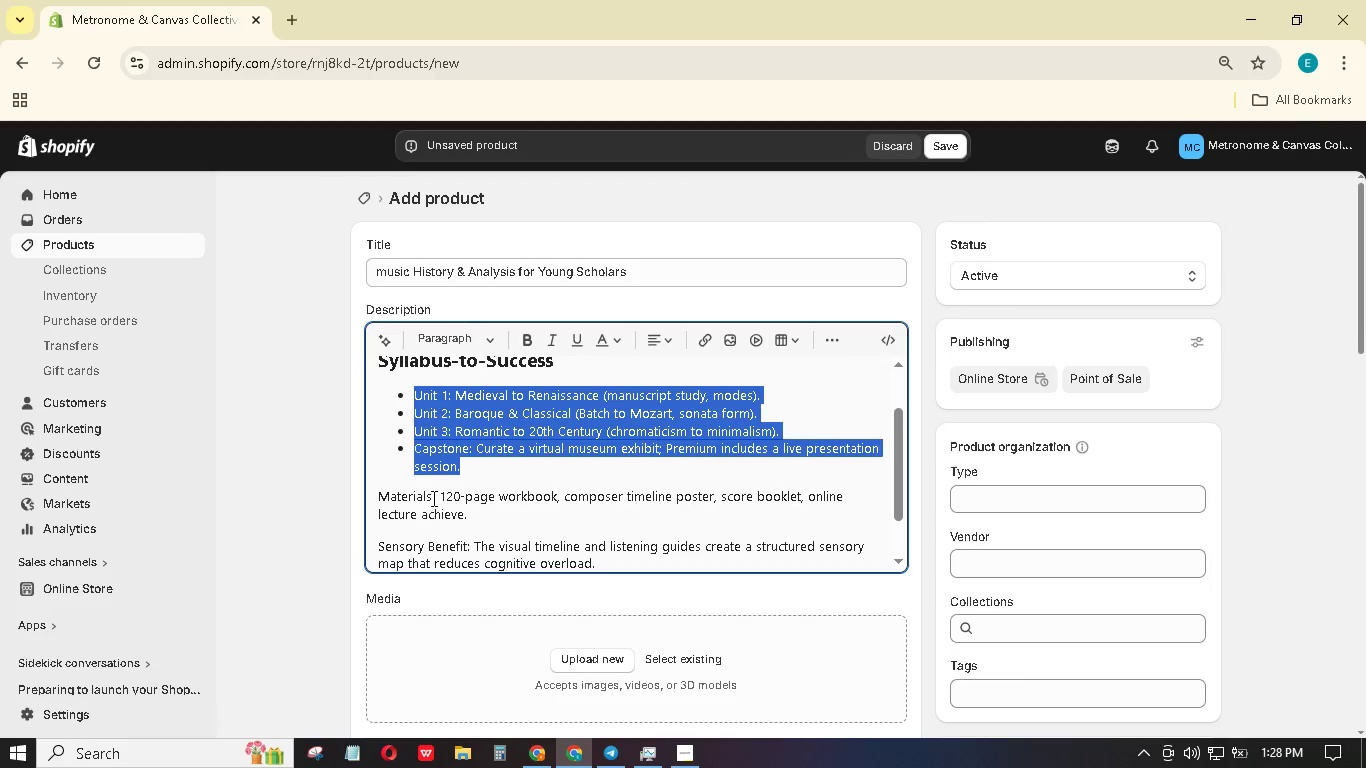 
left_click_drag(start_coordinate=[431, 495], to_coordinate=[371, 490])
 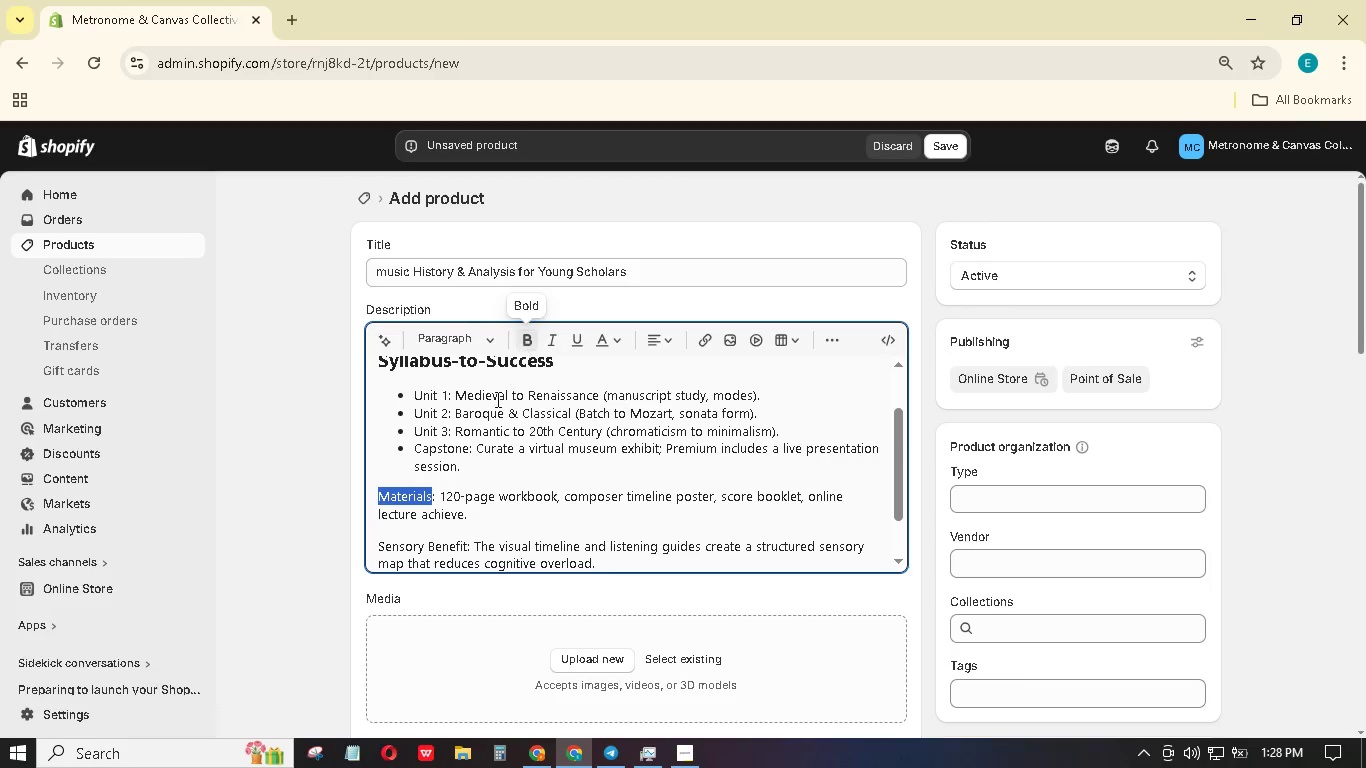 
scroll: coordinate [469, 477], scroll_direction: down, amount: 1.0
 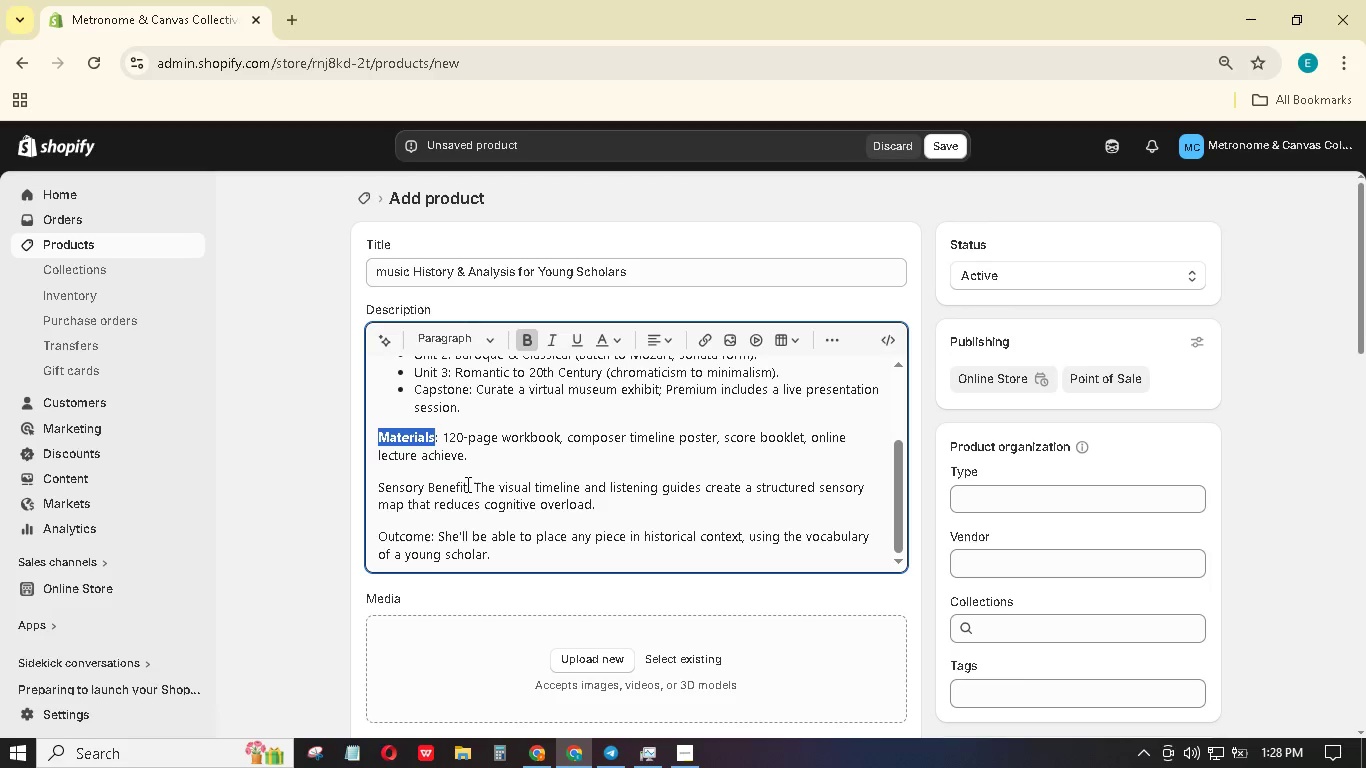 
left_click_drag(start_coordinate=[465, 484], to_coordinate=[379, 475])
 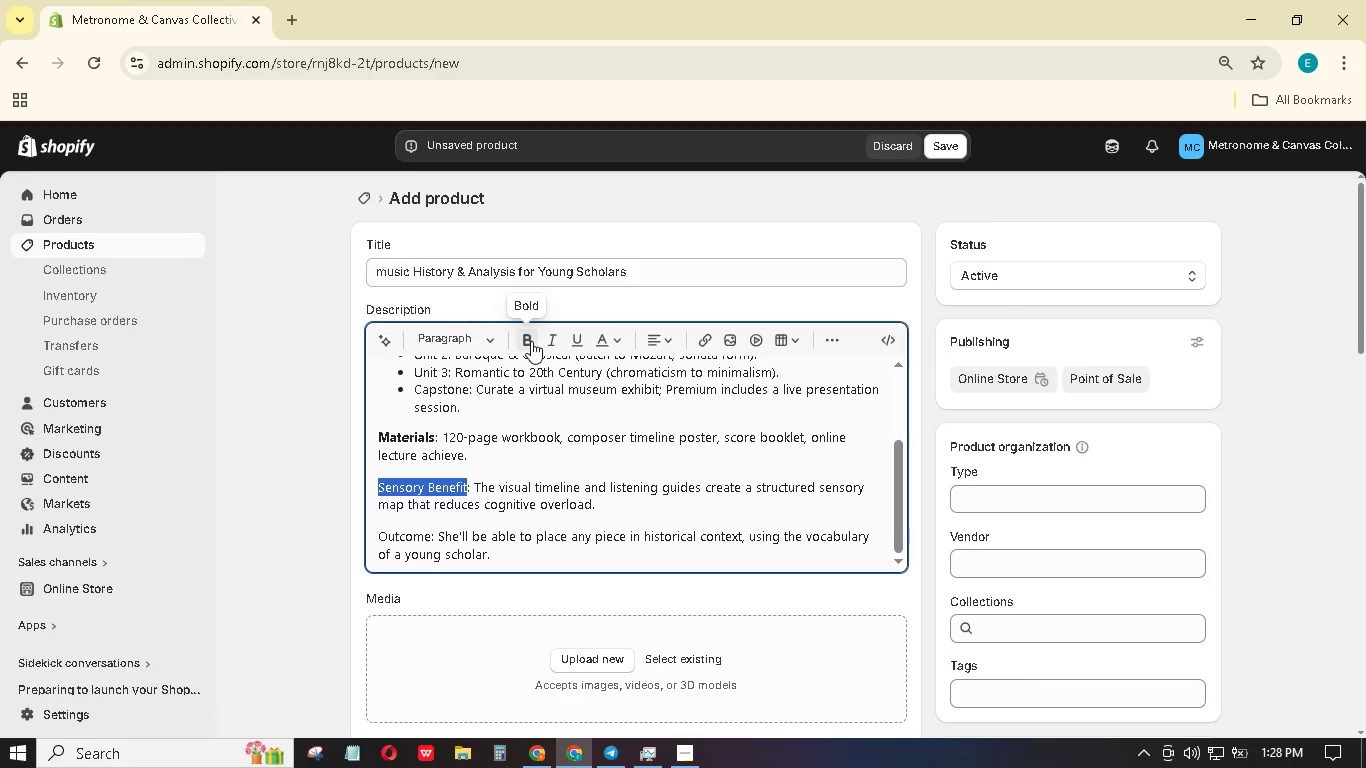 
left_click([531, 341])
 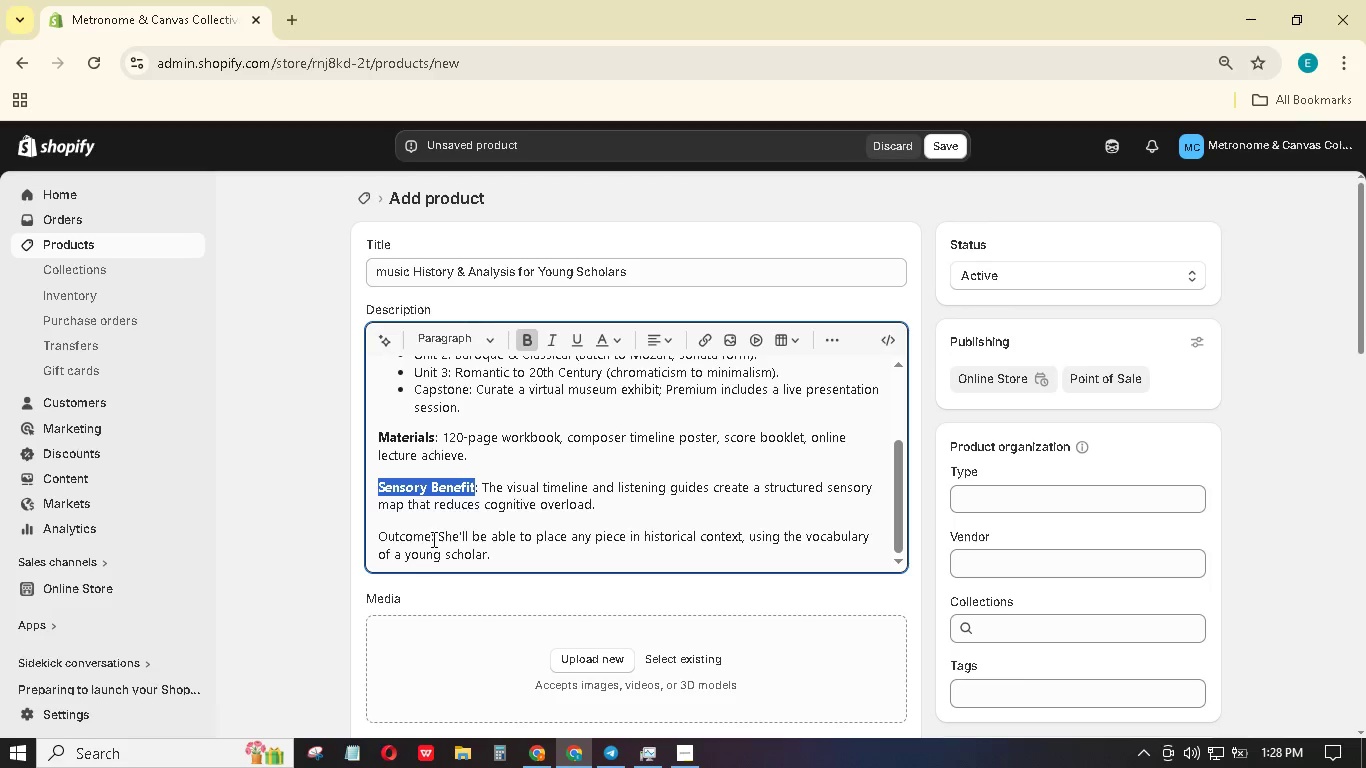 
left_click_drag(start_coordinate=[429, 534], to_coordinate=[374, 524])
 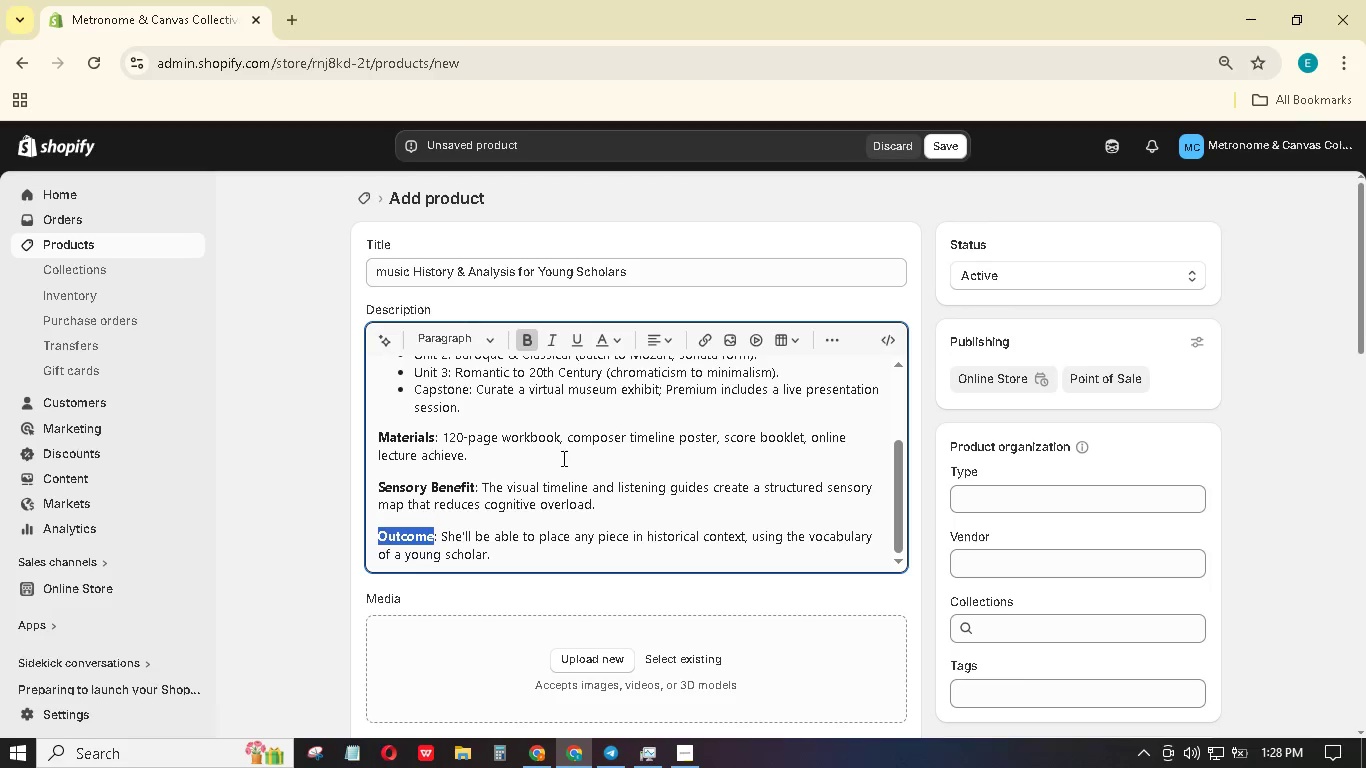 
scroll: coordinate [596, 457], scroll_direction: down, amount: 2.0
 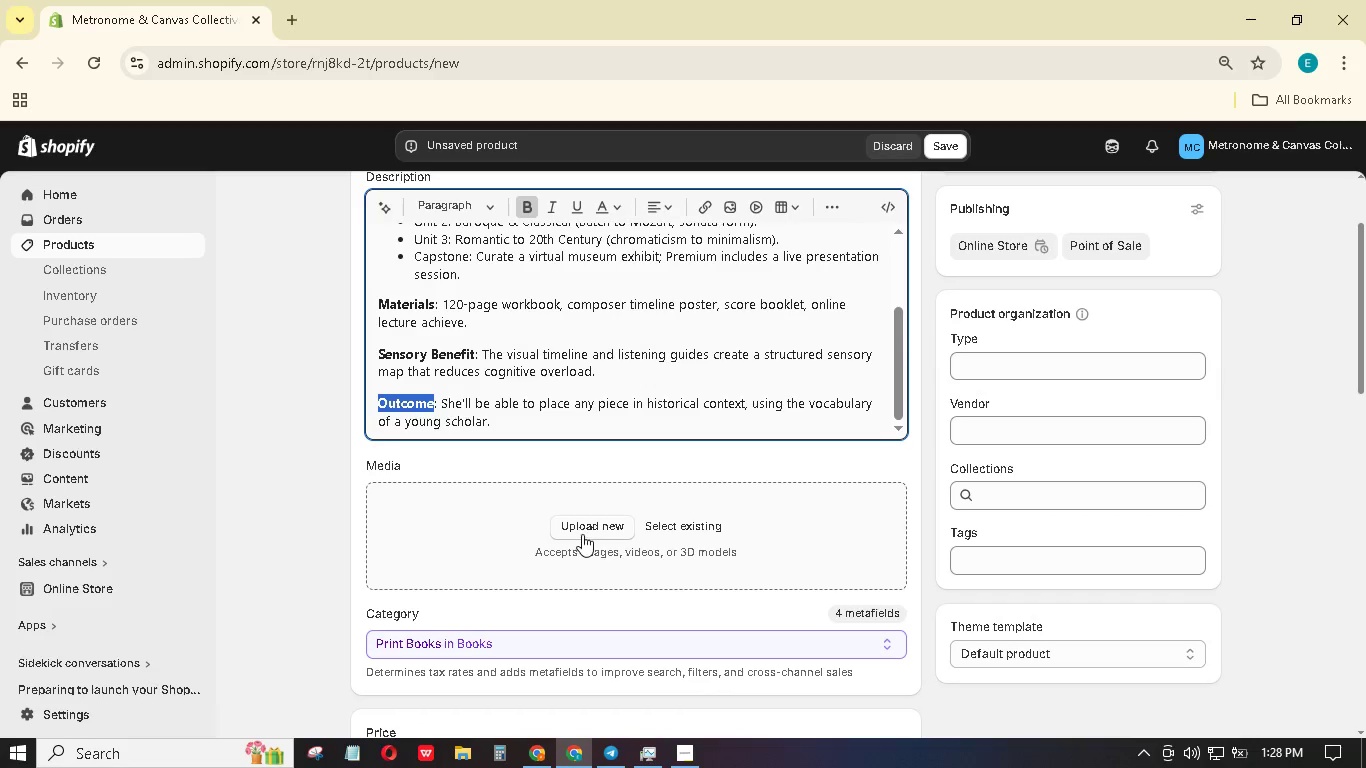 
left_click([582, 534])
 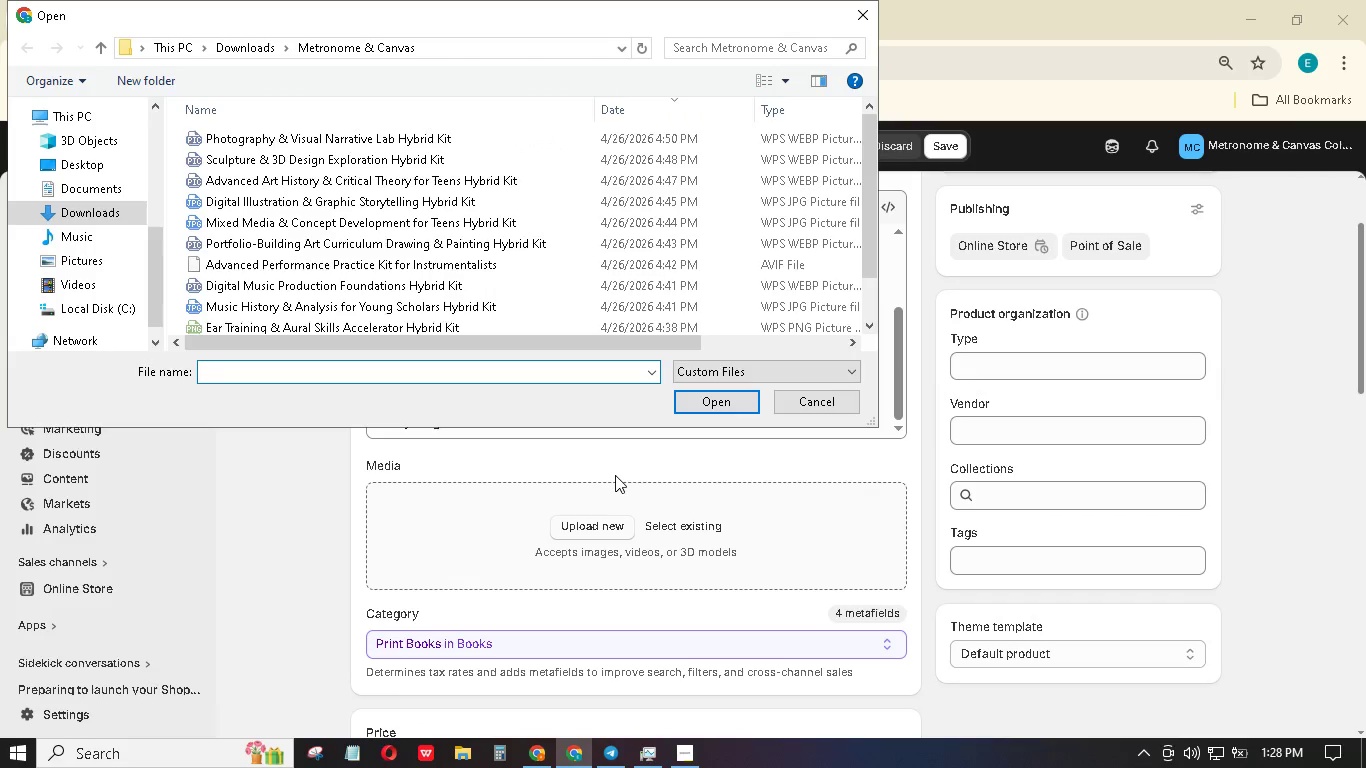 
scroll: coordinate [504, 214], scroll_direction: up, amount: 2.0
 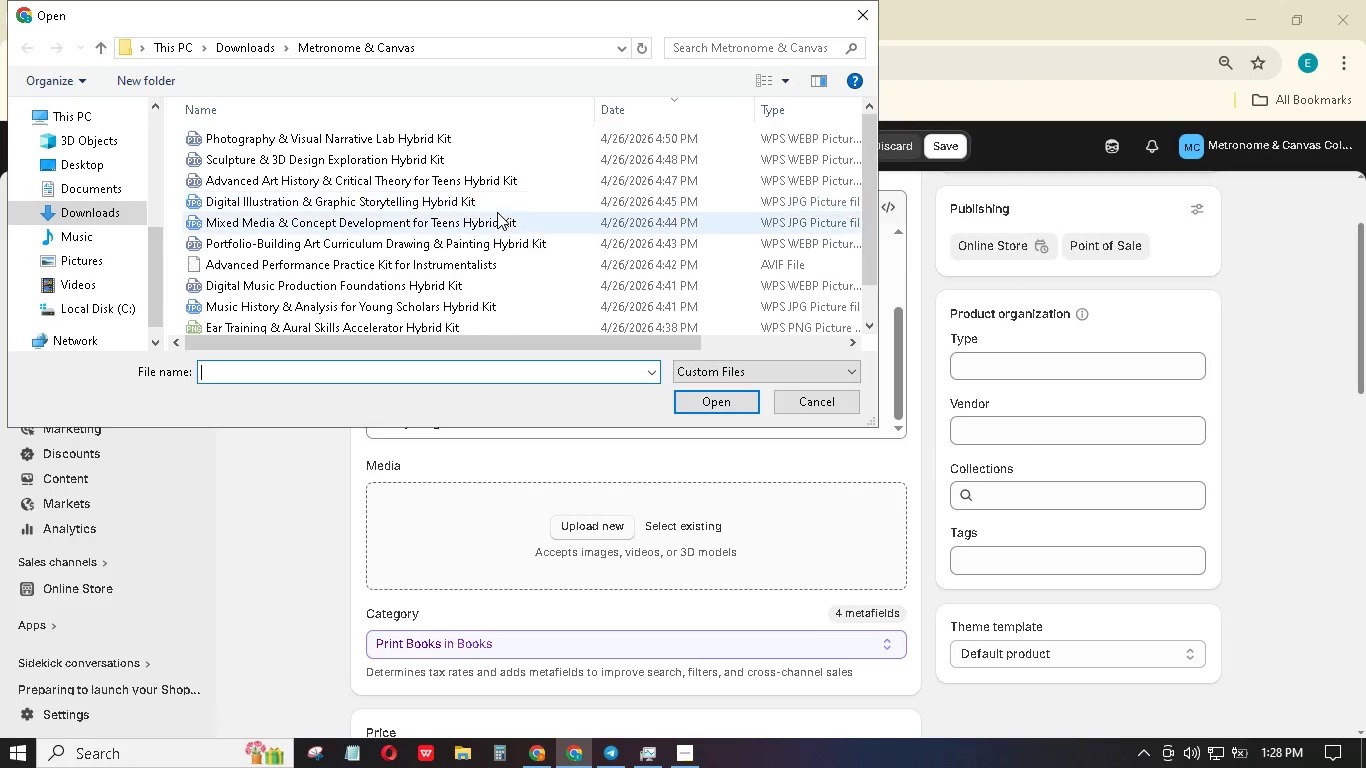 
scroll: coordinate [509, 215], scroll_direction: down, amount: 7.0
 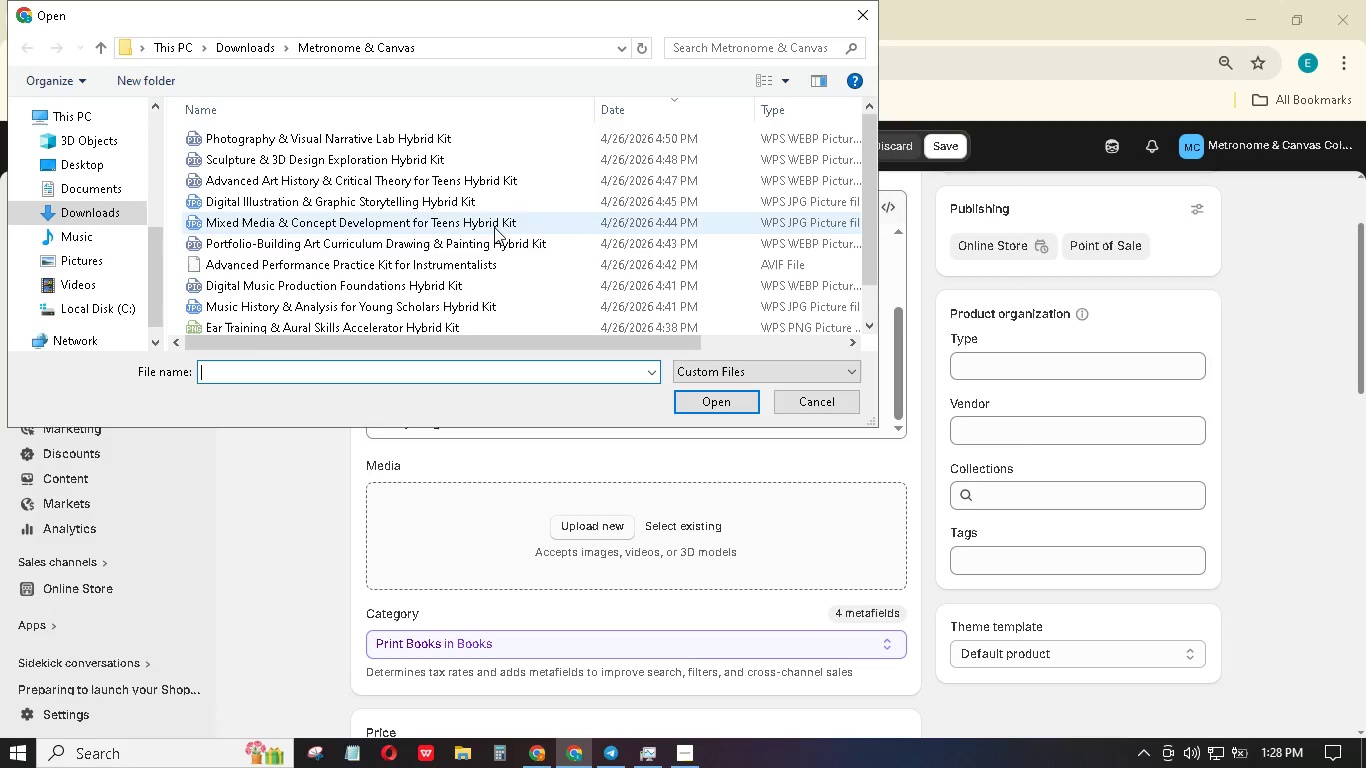 
left_click([462, 303])
 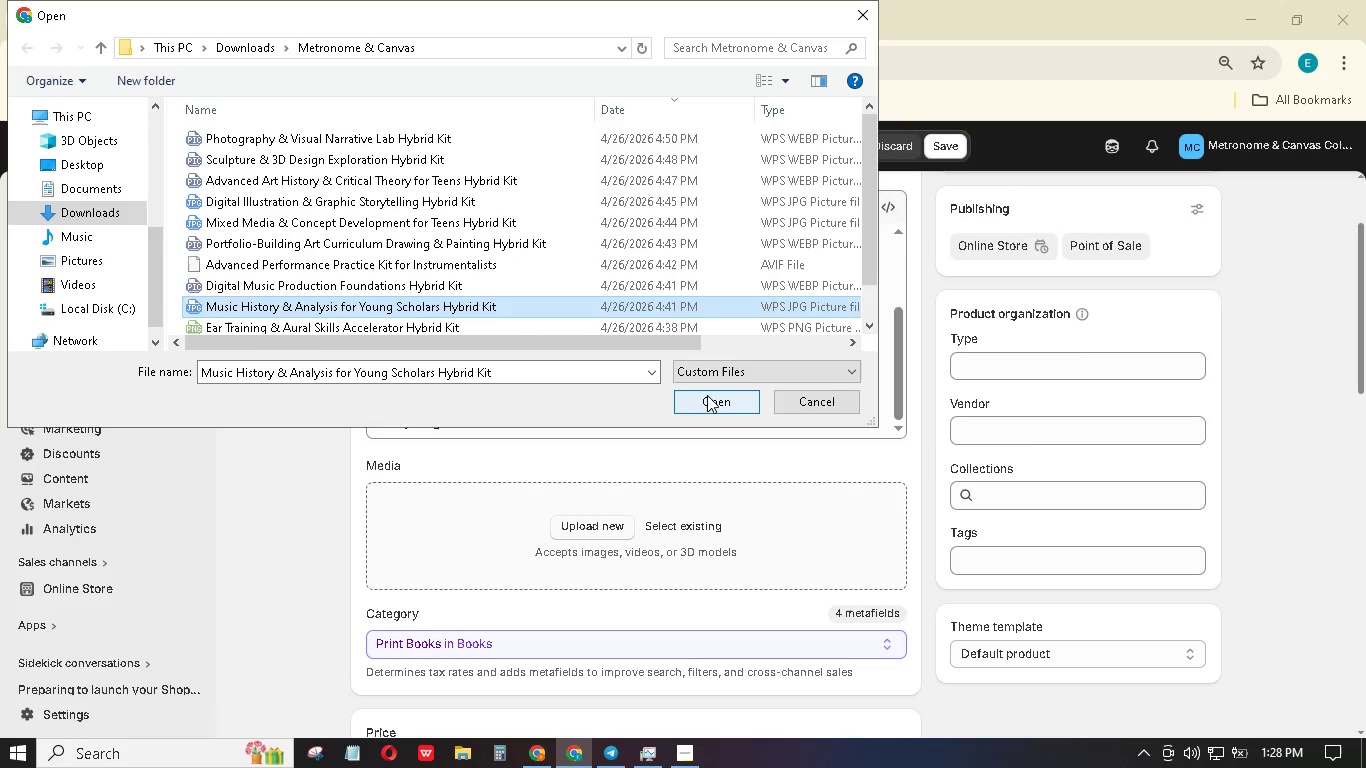 
scroll: coordinate [629, 196], scroll_direction: down, amount: 8.0
 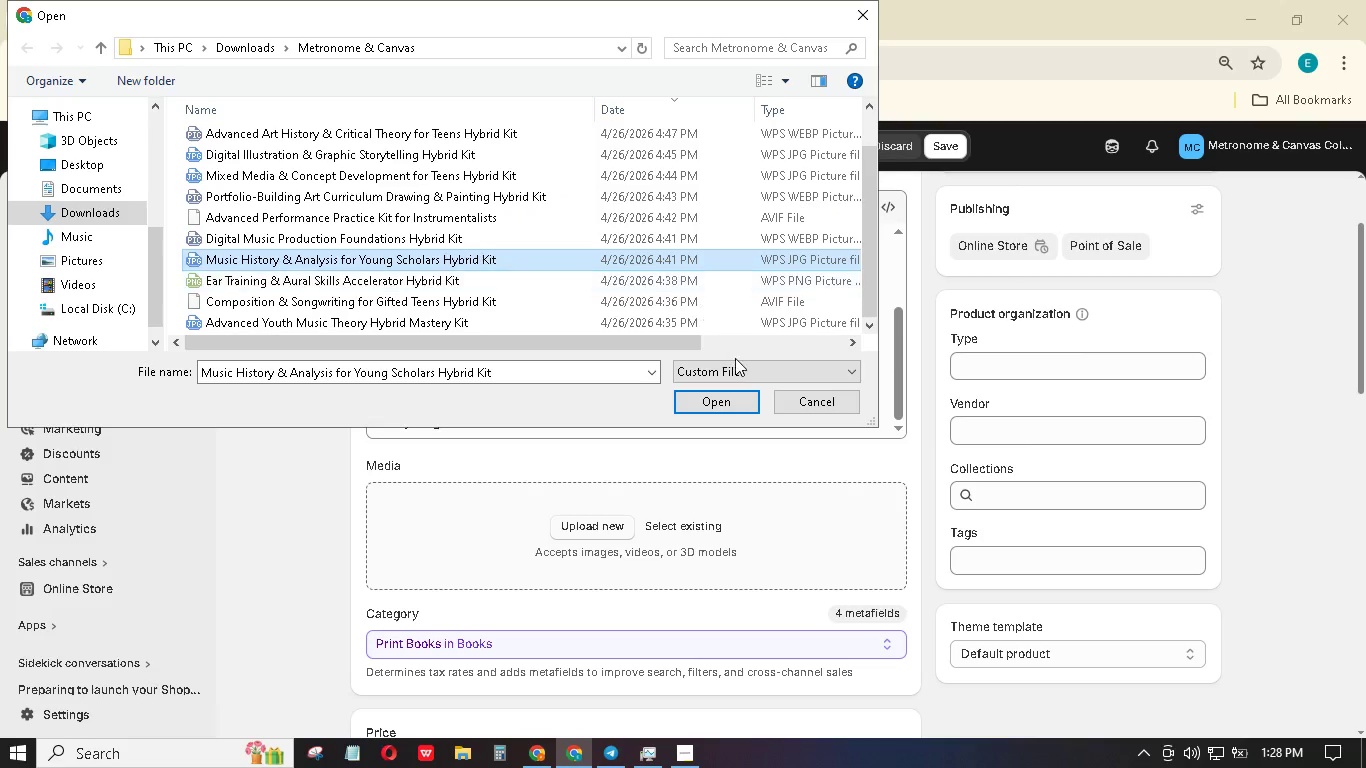 
double_click([724, 404])
 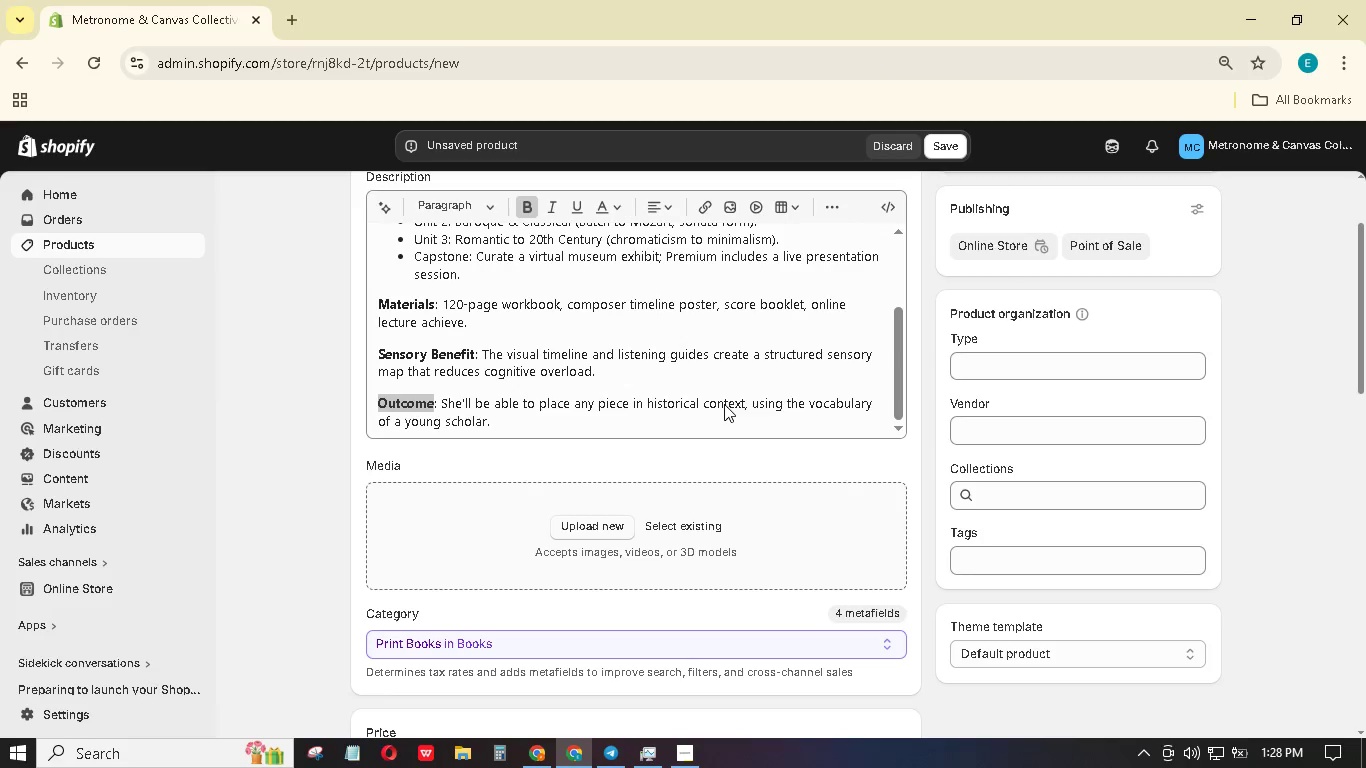 
triple_click([724, 404])
 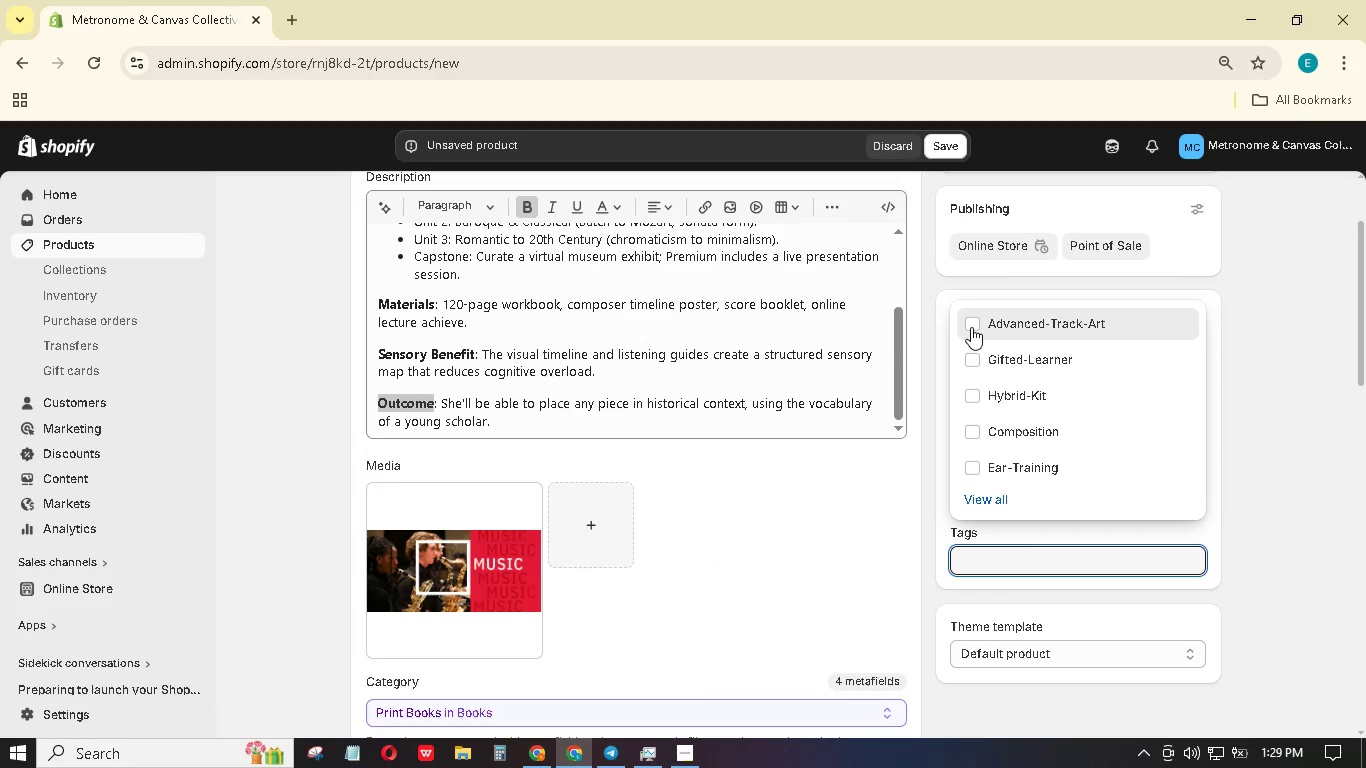 
wait(20.36)
 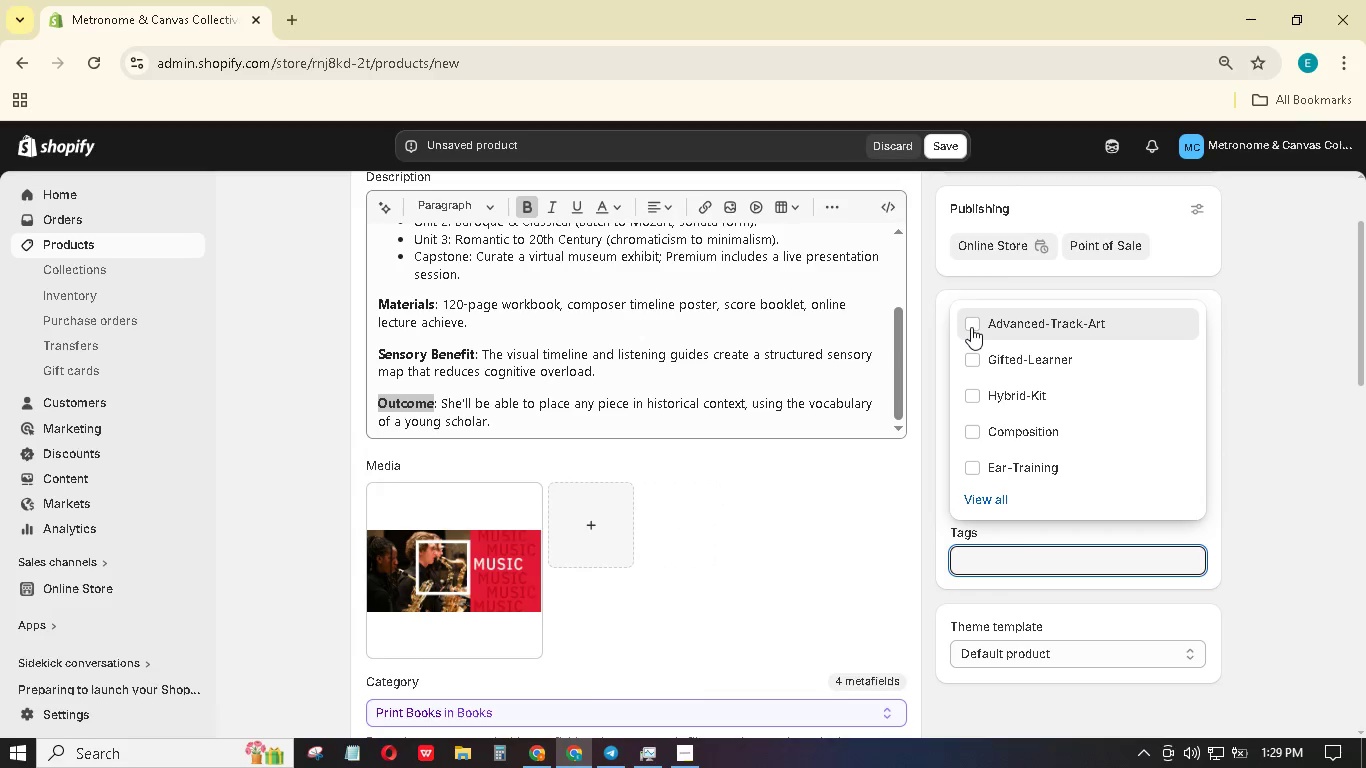 
hold_key(key=ShiftLeft, duration=0.56)
 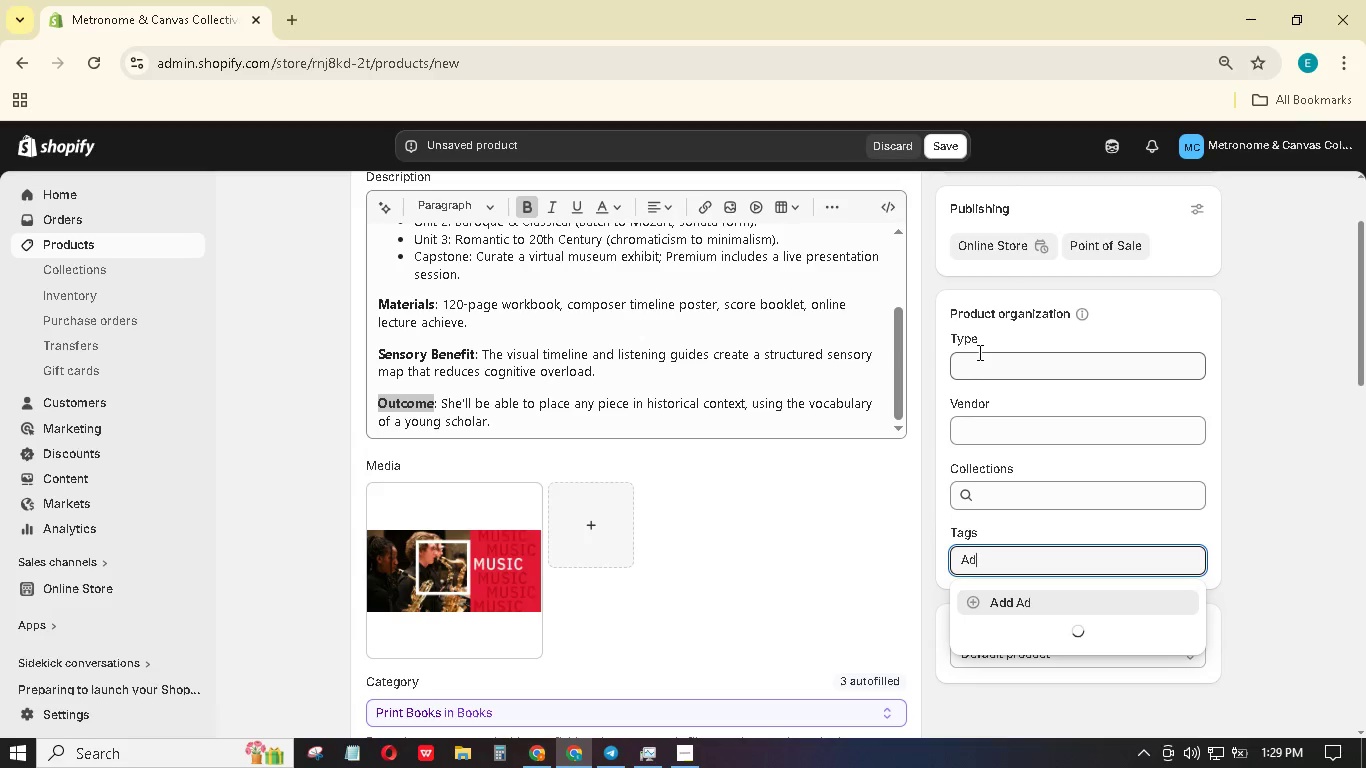 
type(dvanced-)
 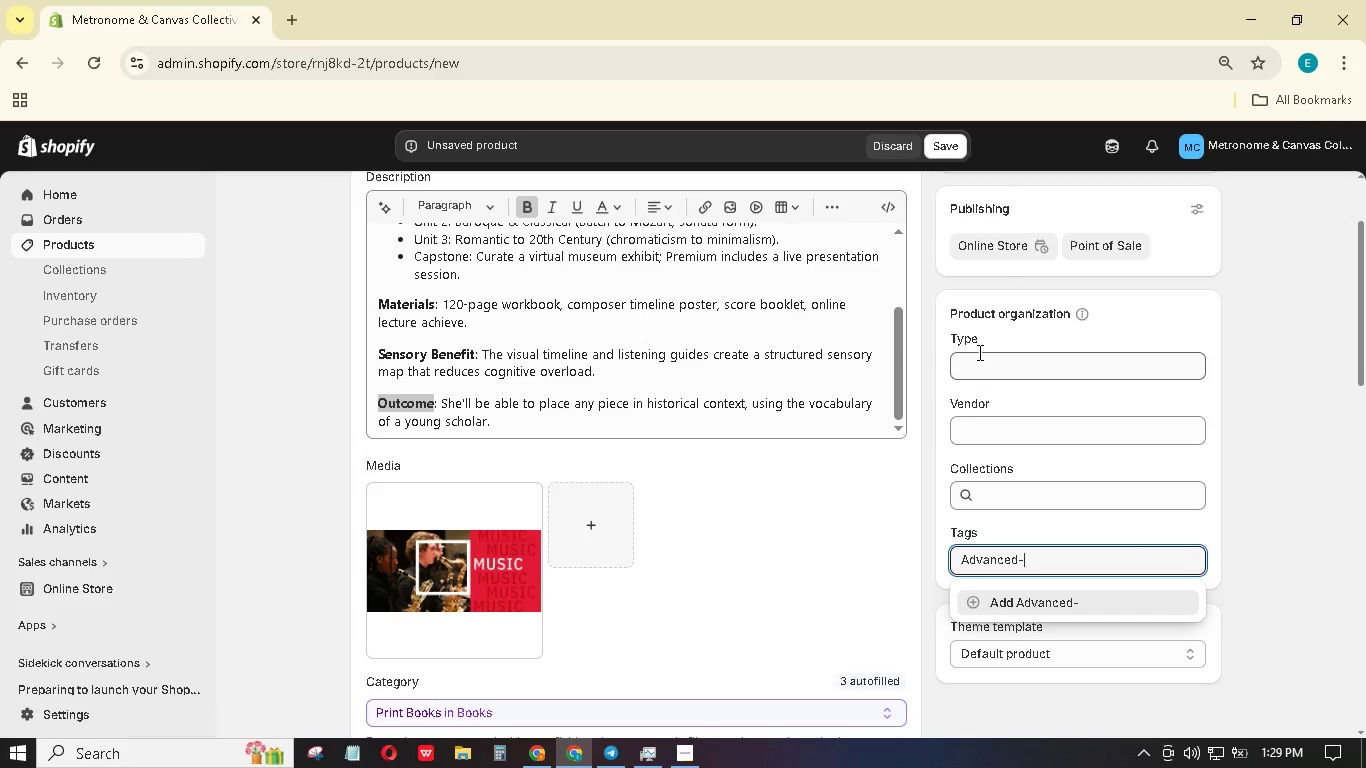 
hold_key(key=ShiftLeft, duration=1.5)
 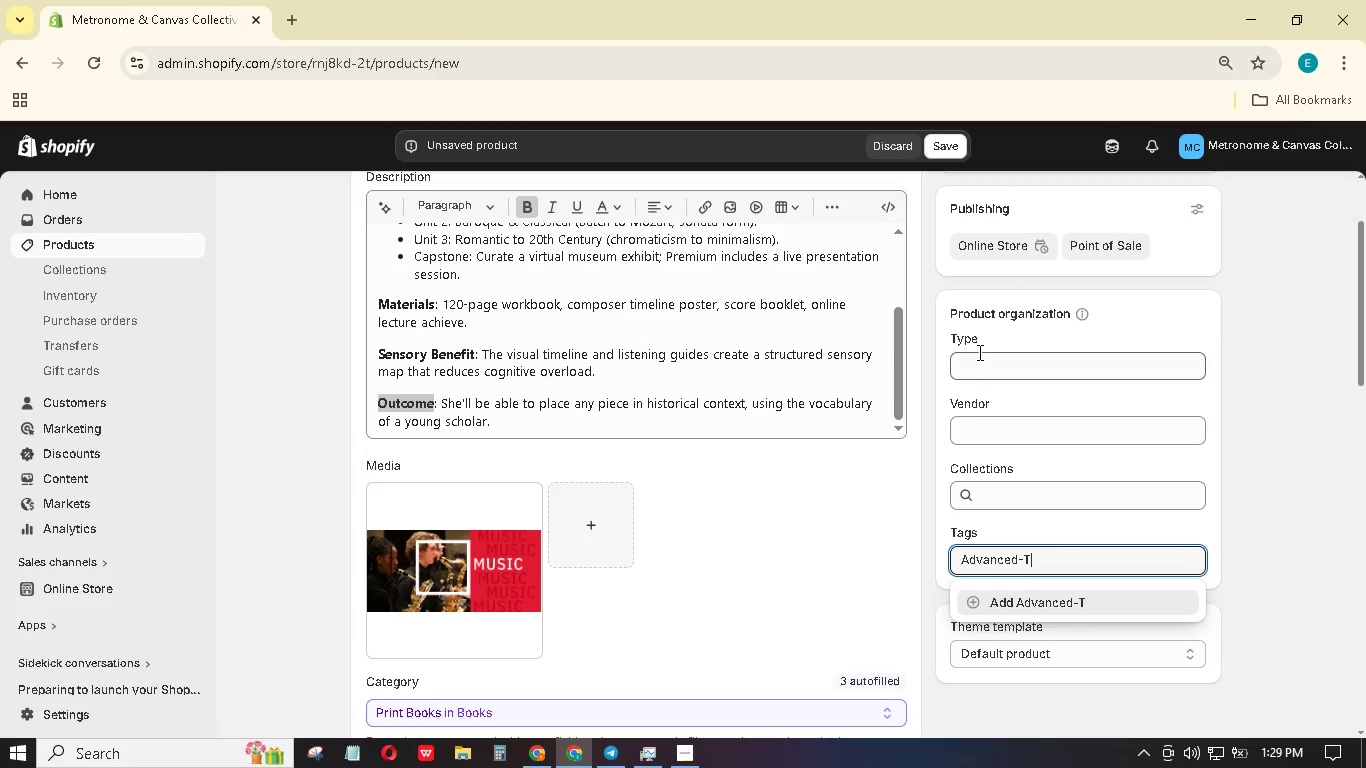 
type(Track-MUSIC)
 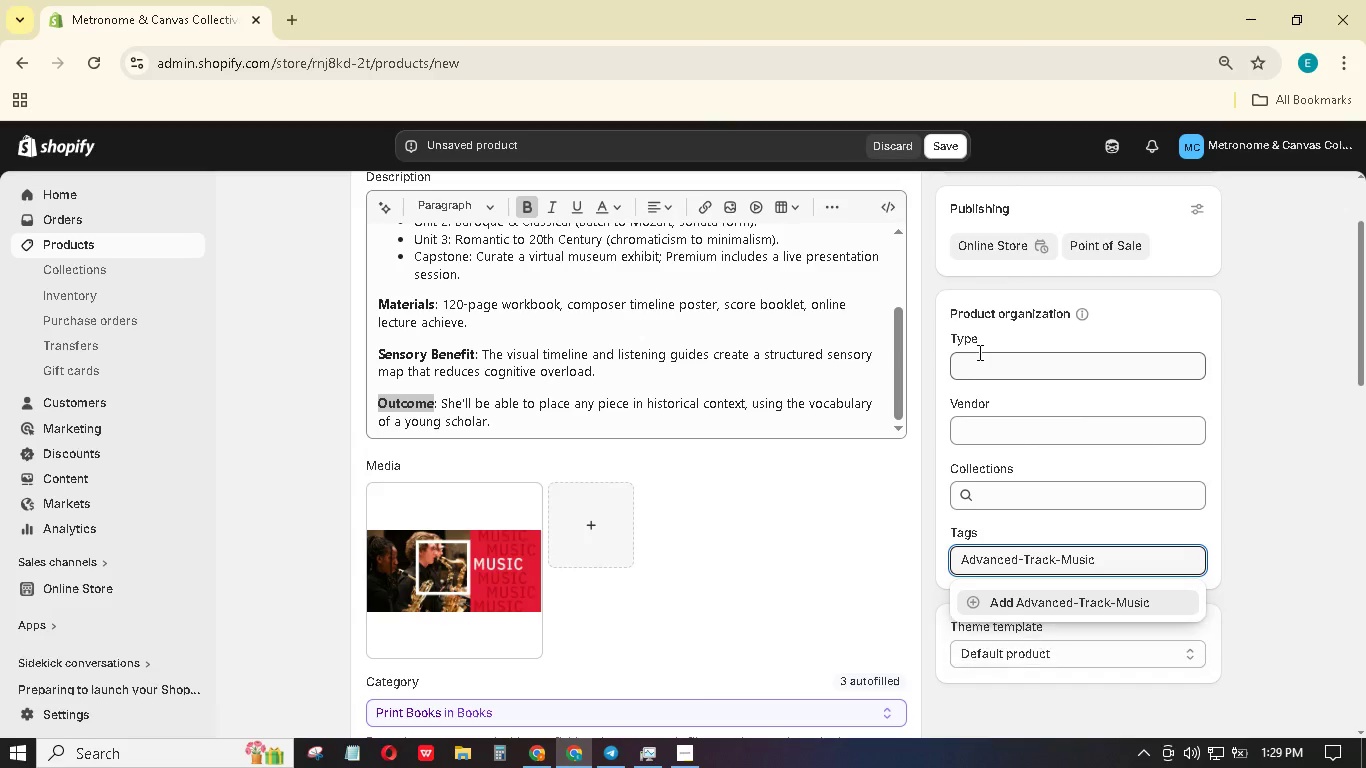 
key(Enter)
 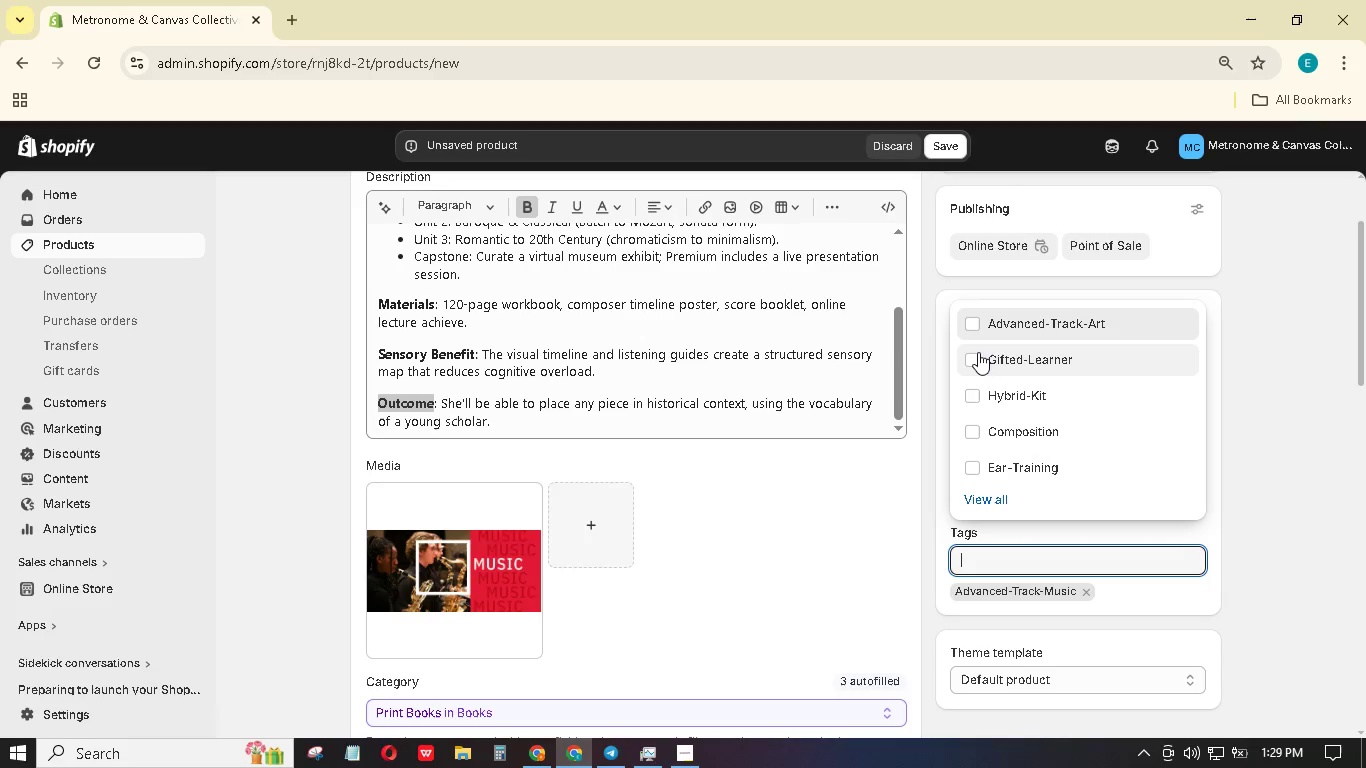 
type(Music-History)
 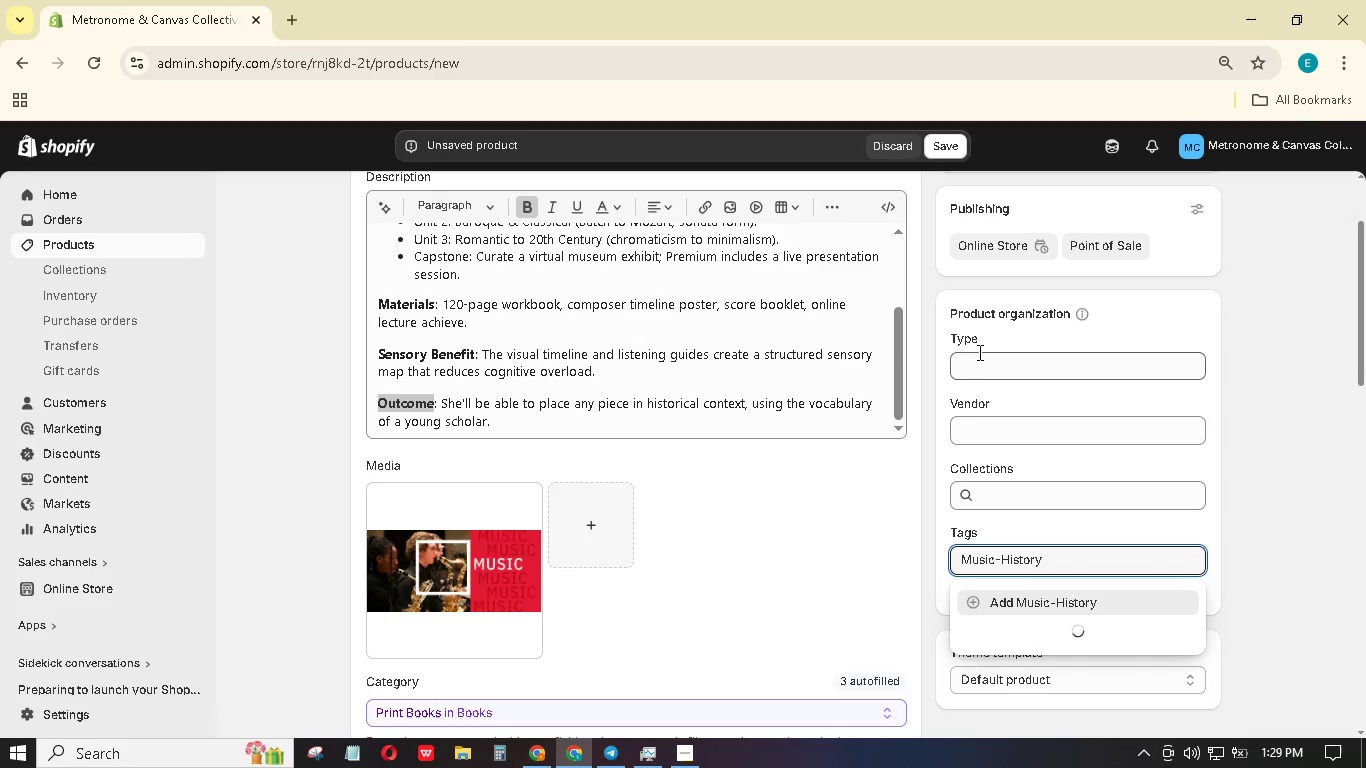 
key(Enter)
 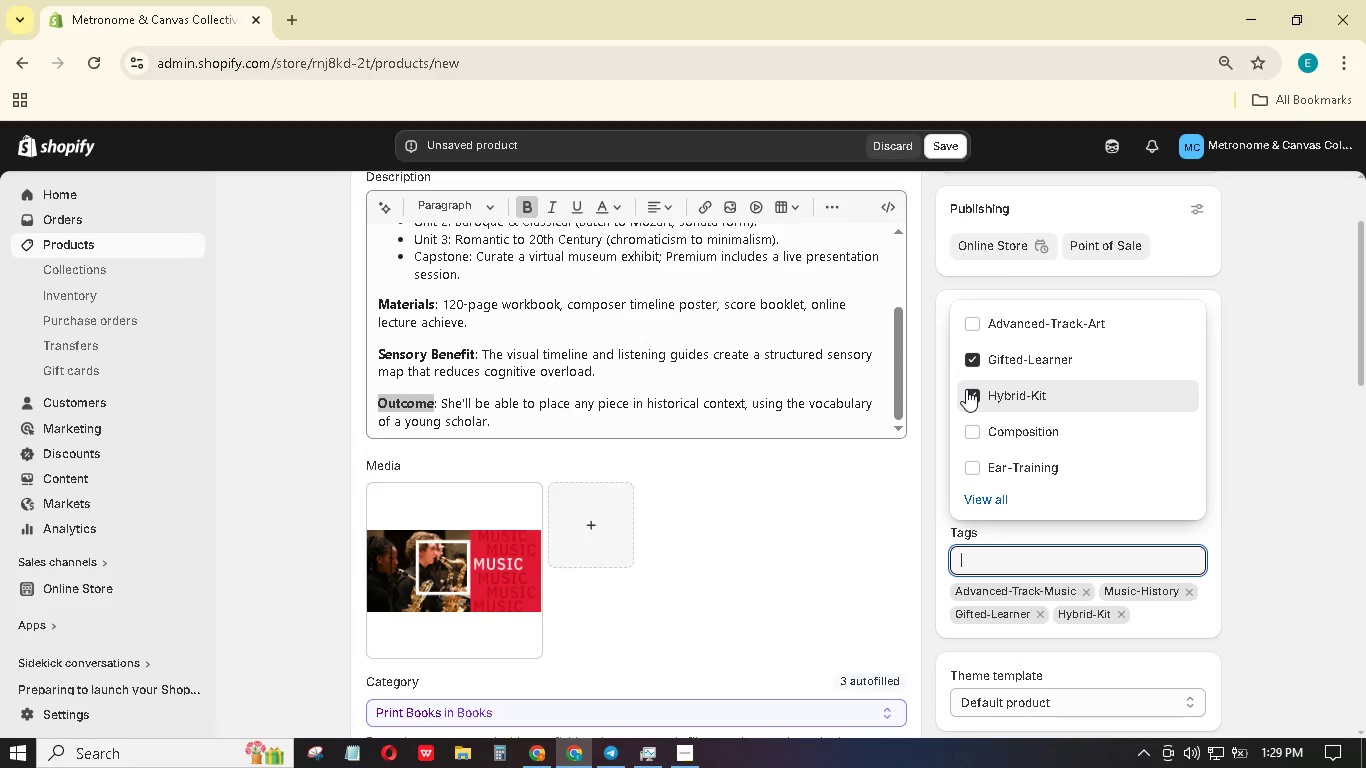 
wait(10.01)
 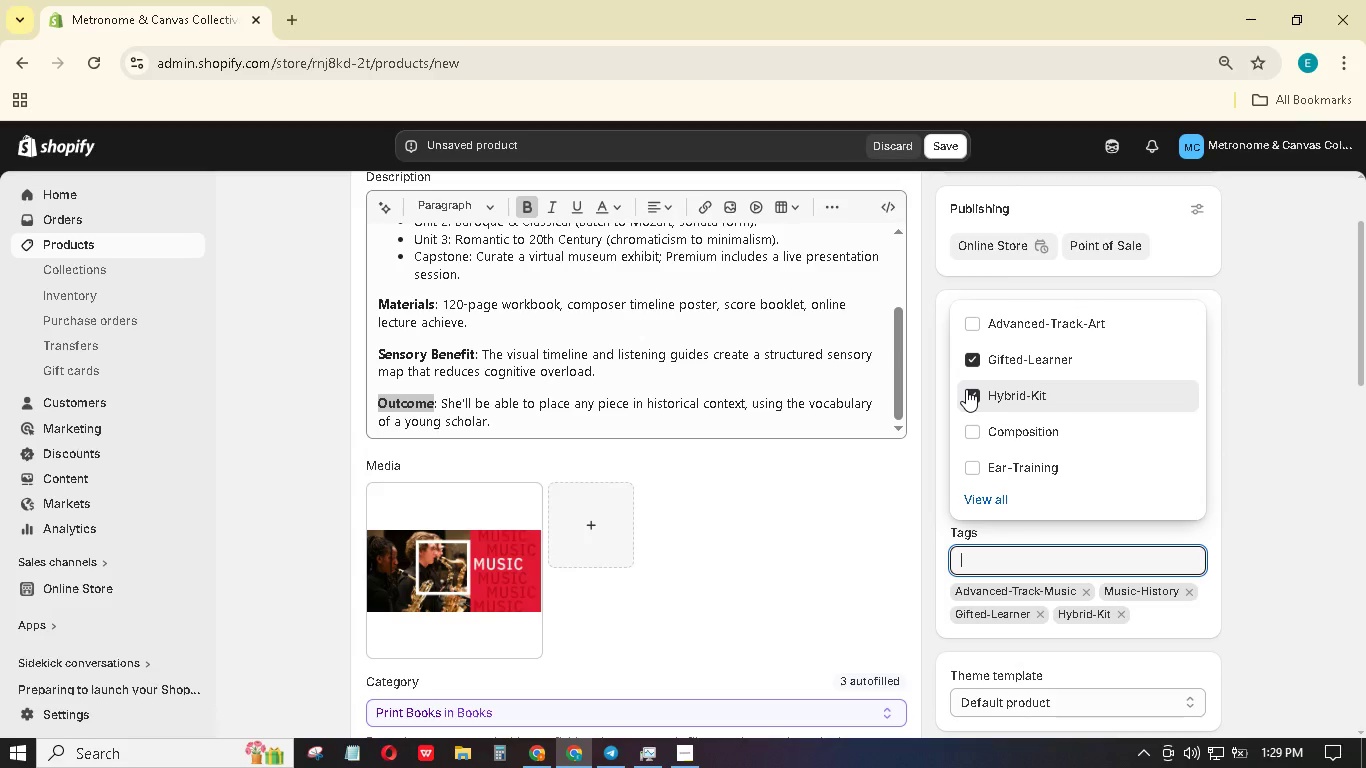 
scroll: coordinate [977, 488], scroll_direction: down, amount: 2.0
 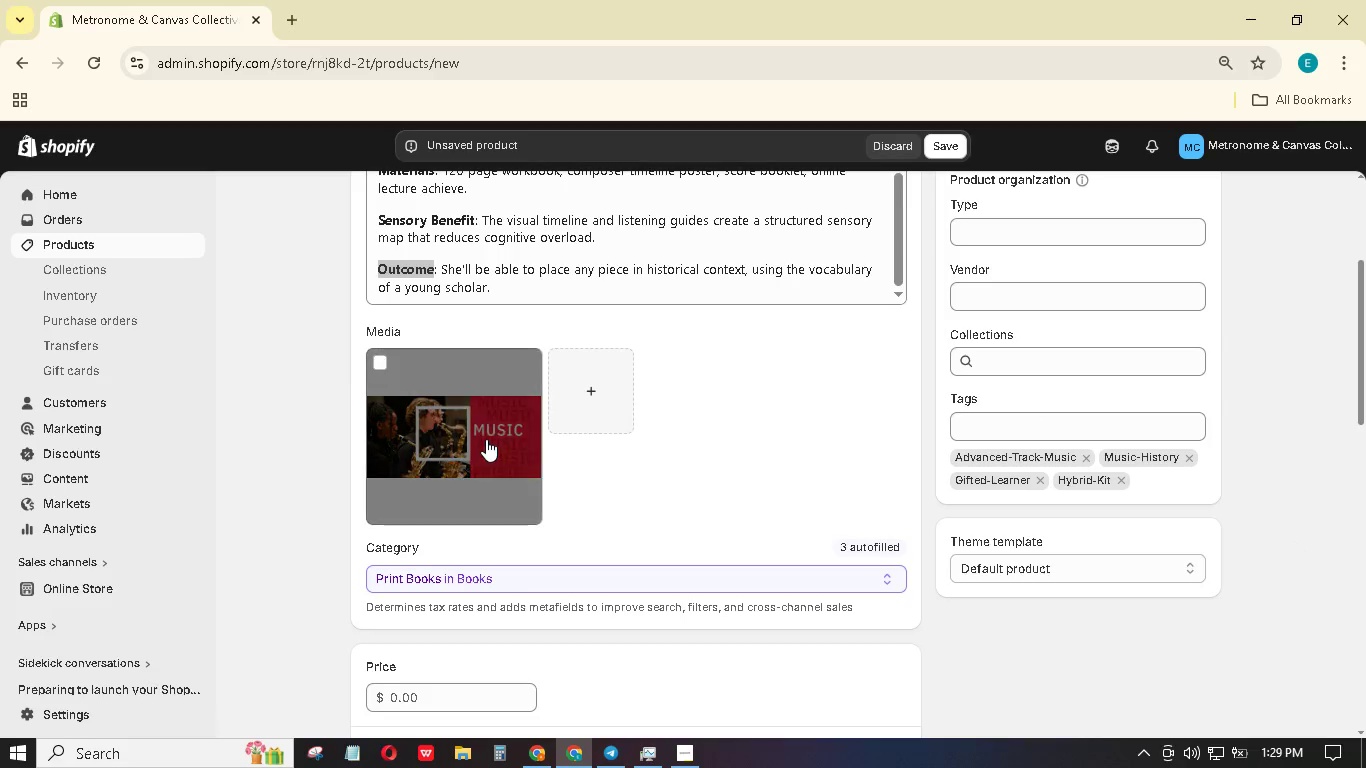 
left_click([486, 439])
 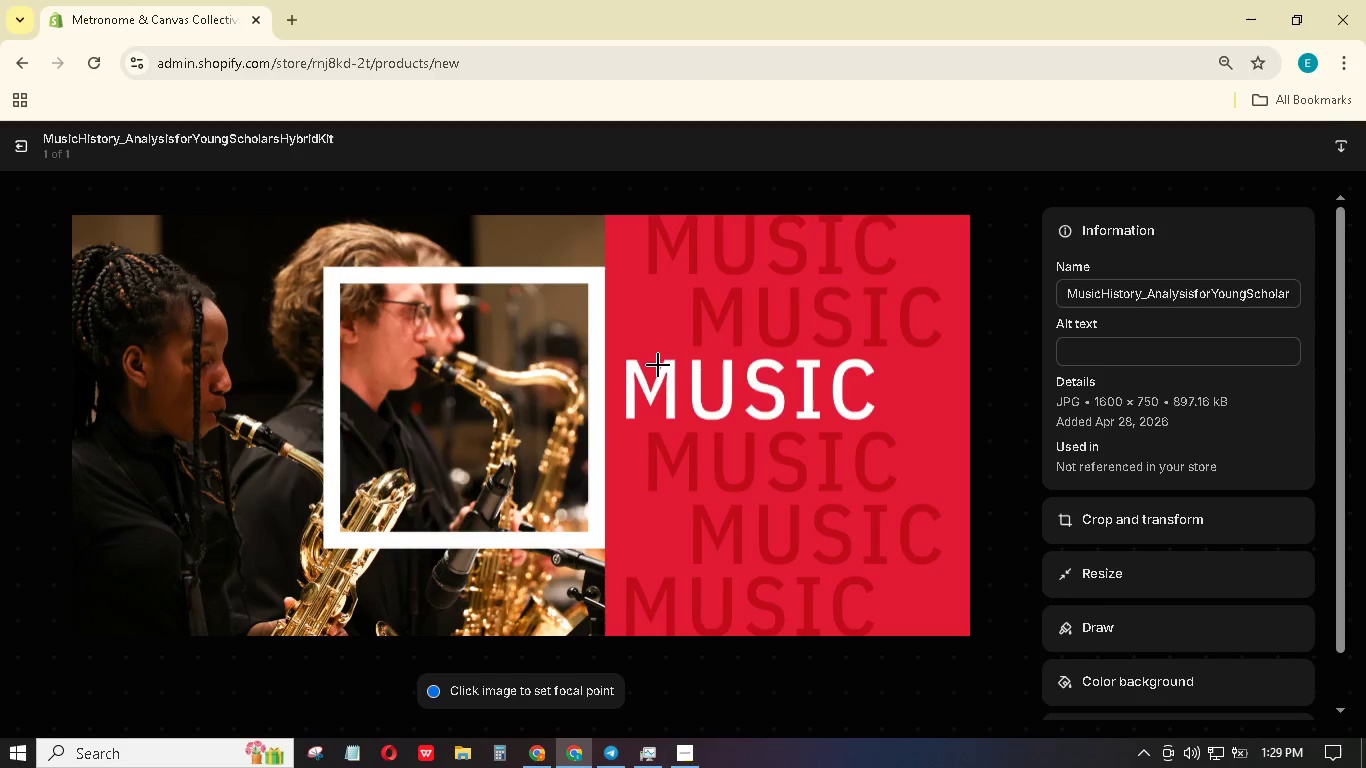 
wait(6.5)
 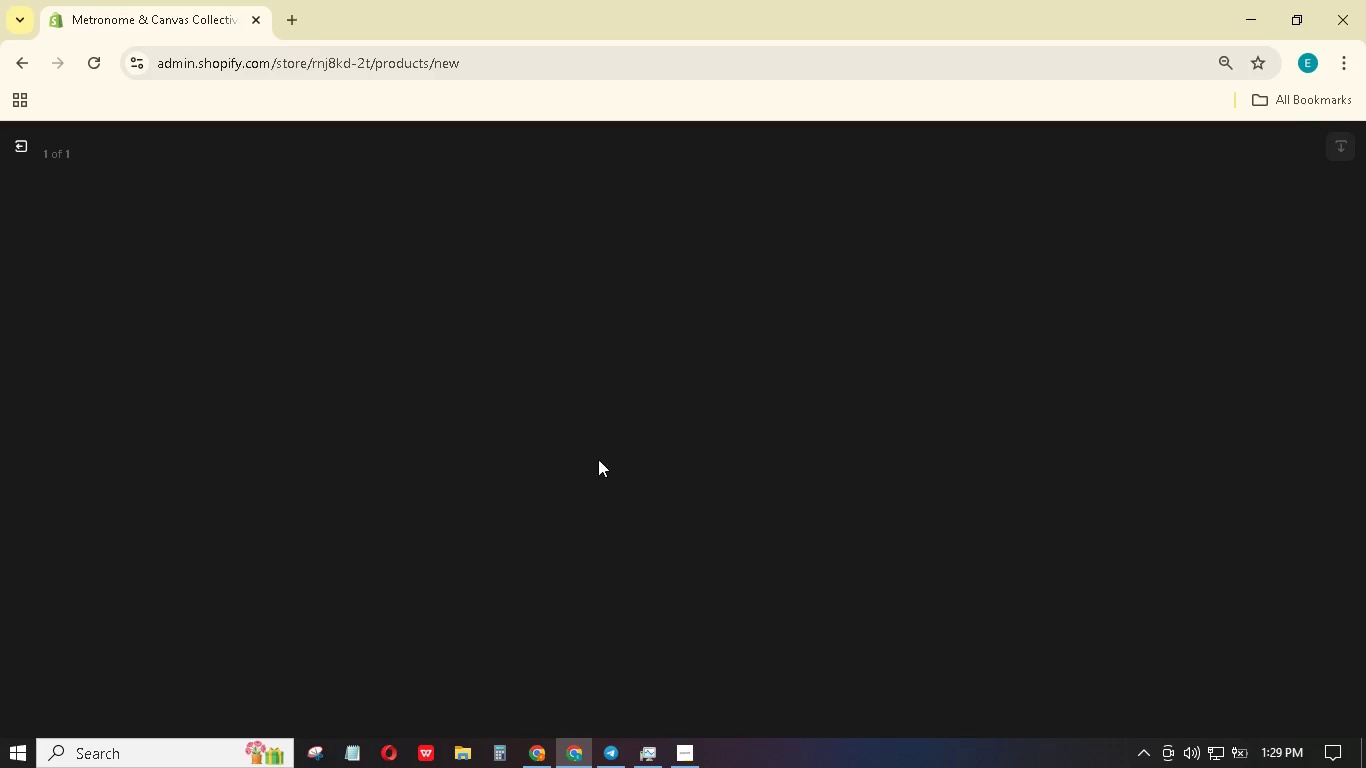 
left_click([1174, 351])
 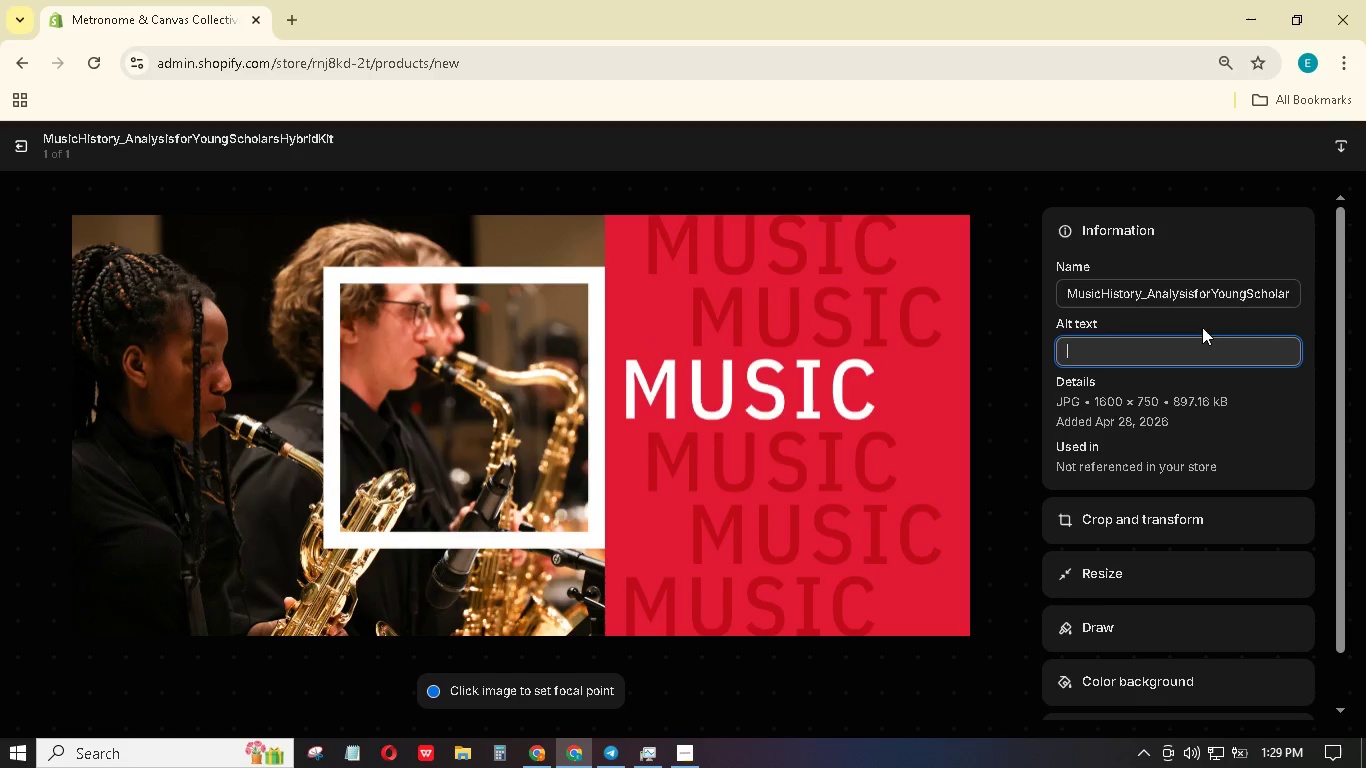 
type(three Athree )
 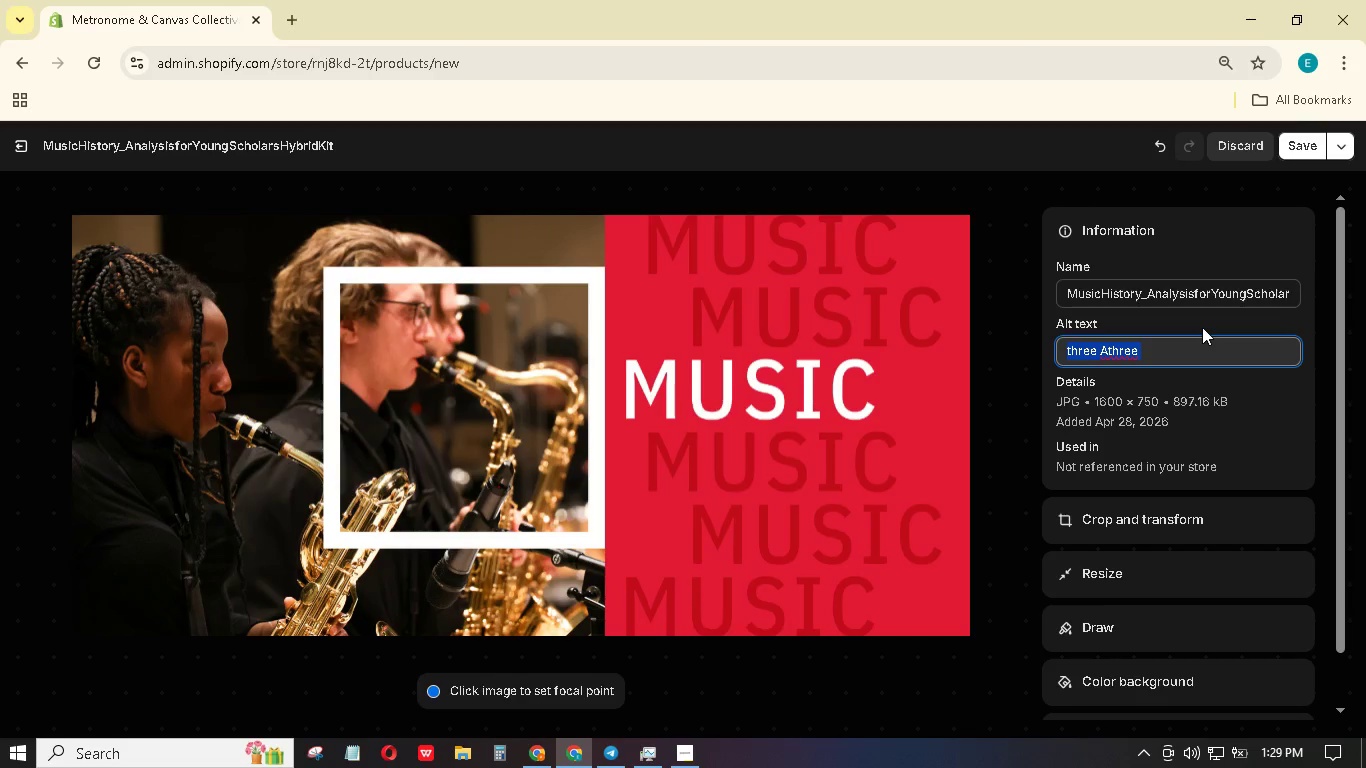 
key(Control+A)
 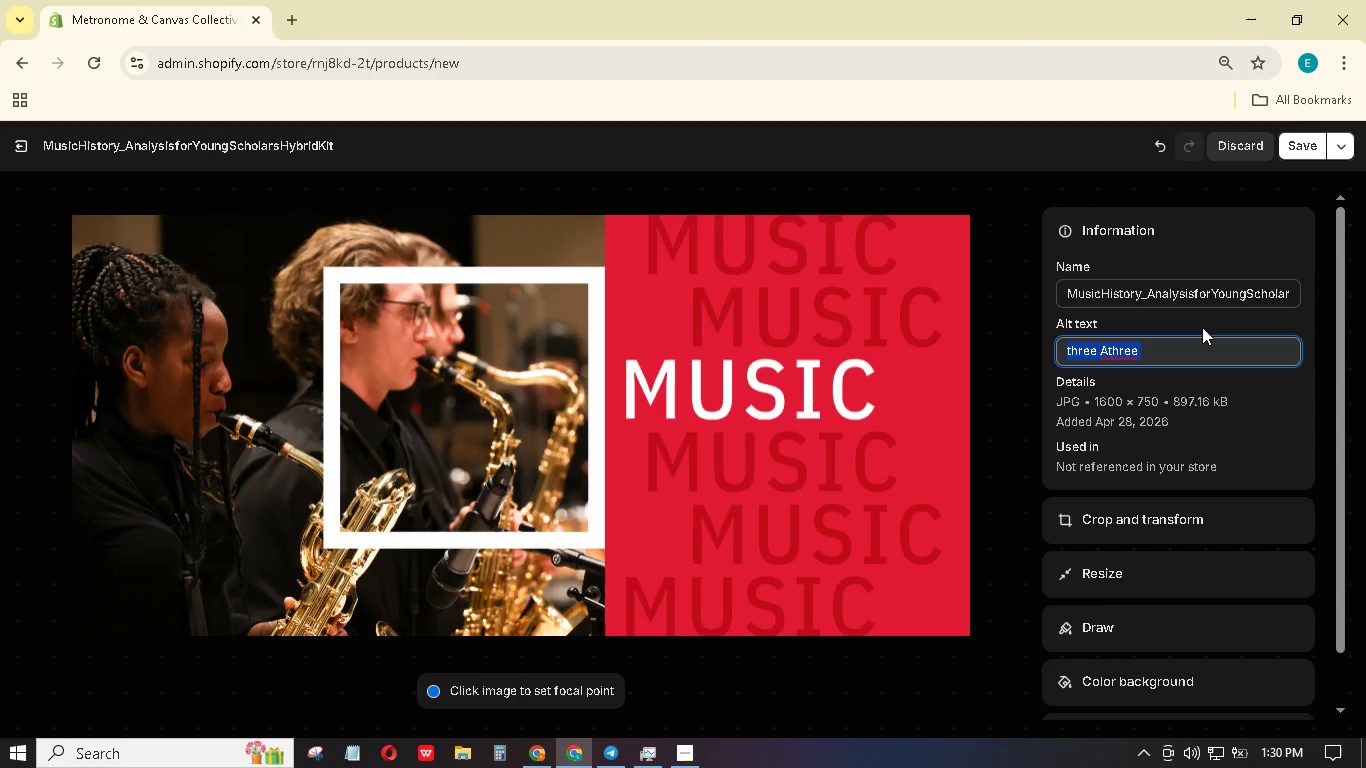 
type(The)
key(Backspace)
type(re)
key(Backspace)
key(Backspace)
type(ere )
 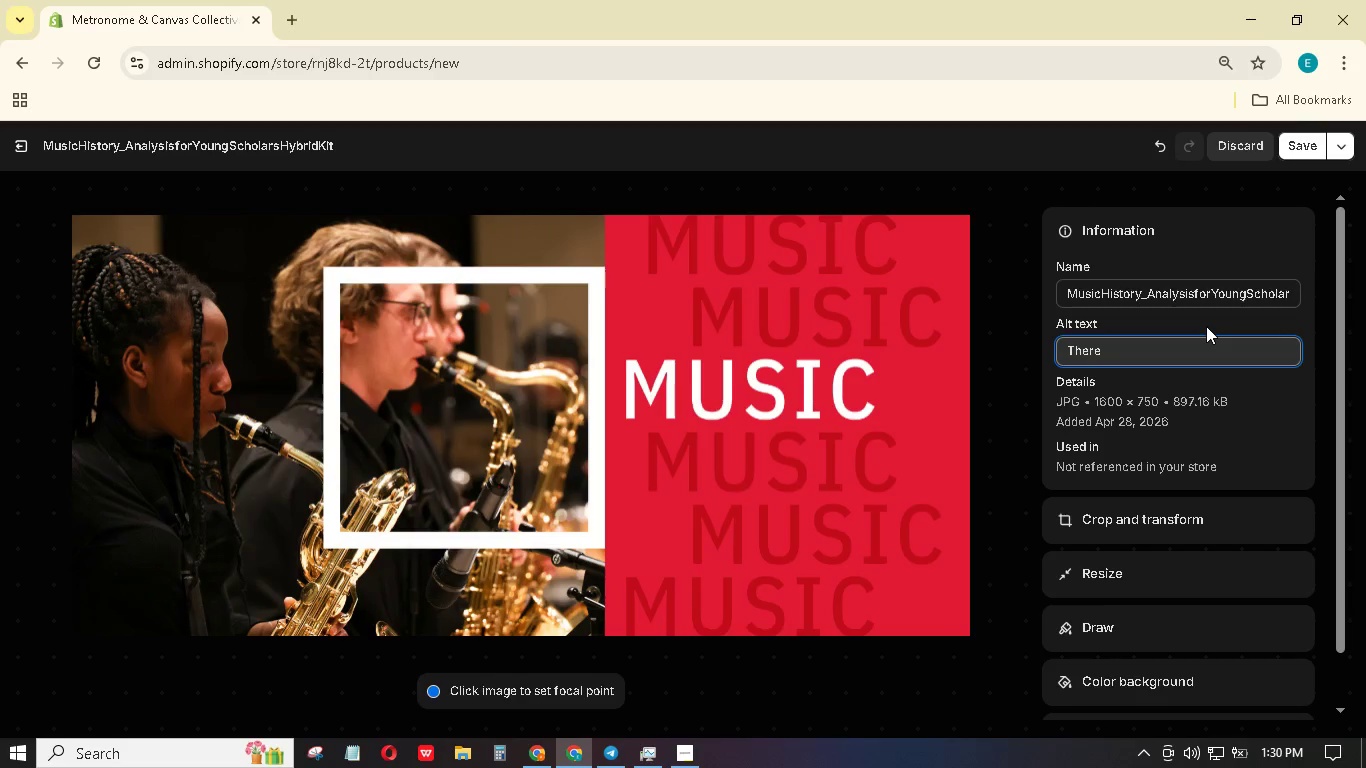 
type(musicians playing a saxophone )
 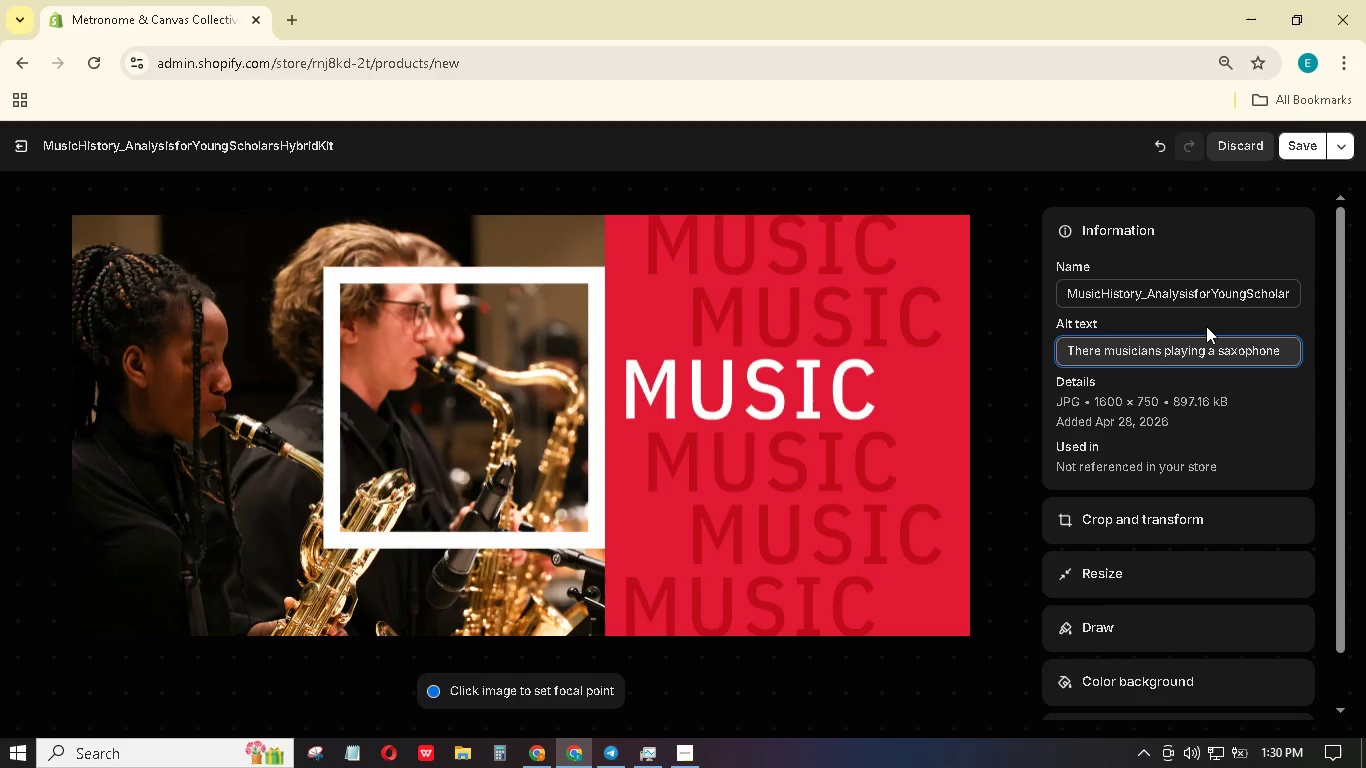 
type(and a wh)
key(Backspace)
key(Backspace)
type(small white box overlayed ob)
key(Backspace)
type(ver the two of them.)
 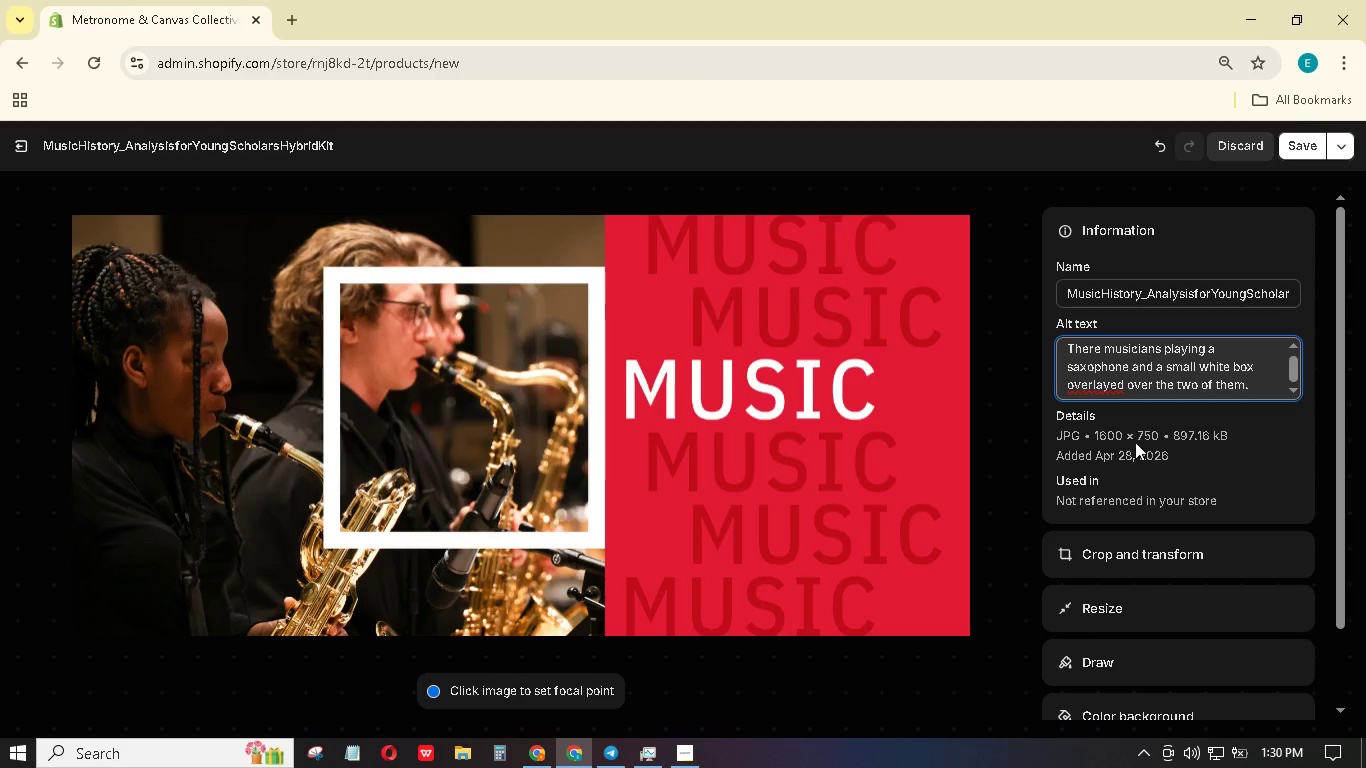 
left_click([1116, 387])
 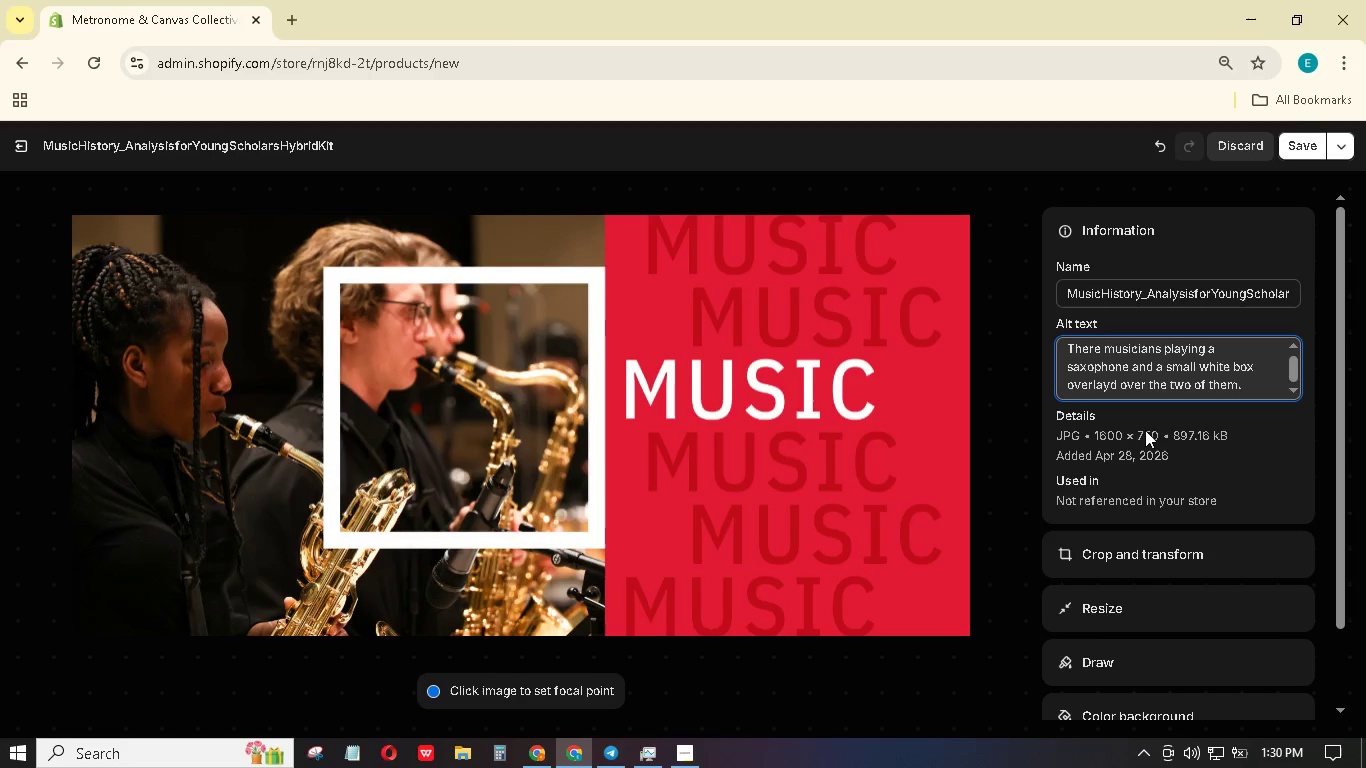 
key(Backspace)
 